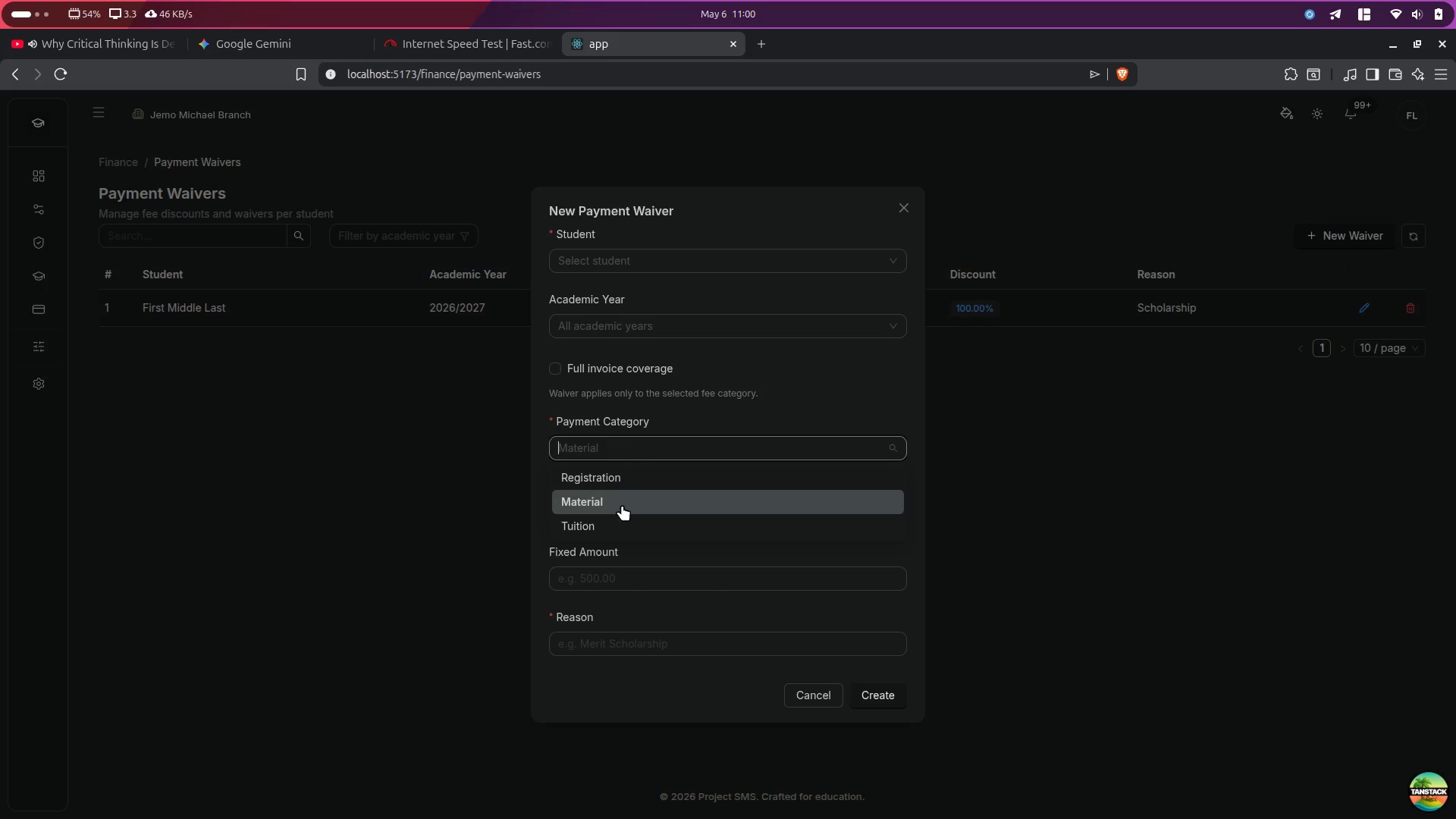 
left_click_drag(start_coordinate=[614, 522], to_coordinate=[613, 519])
 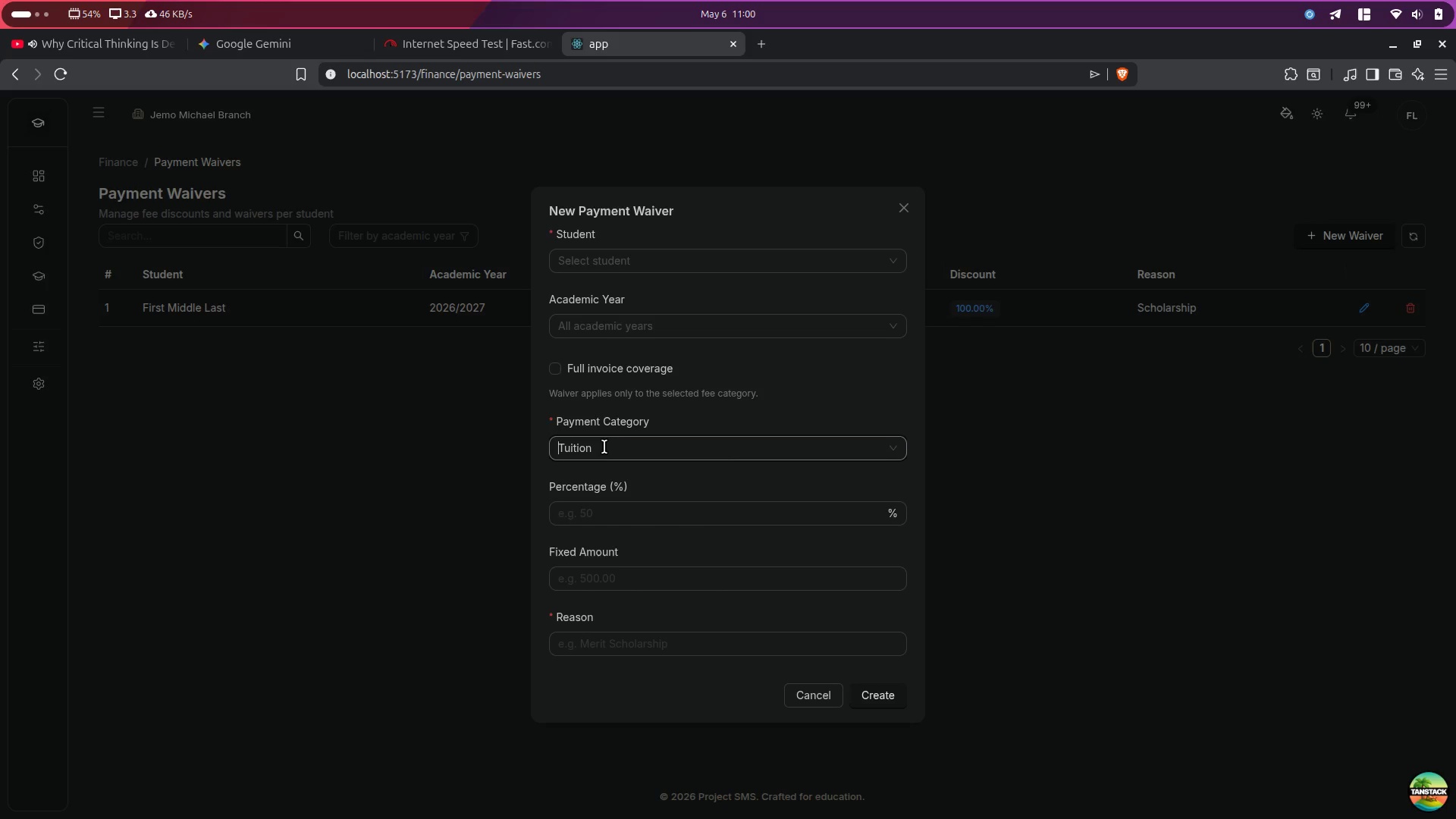 
left_click([604, 447])
 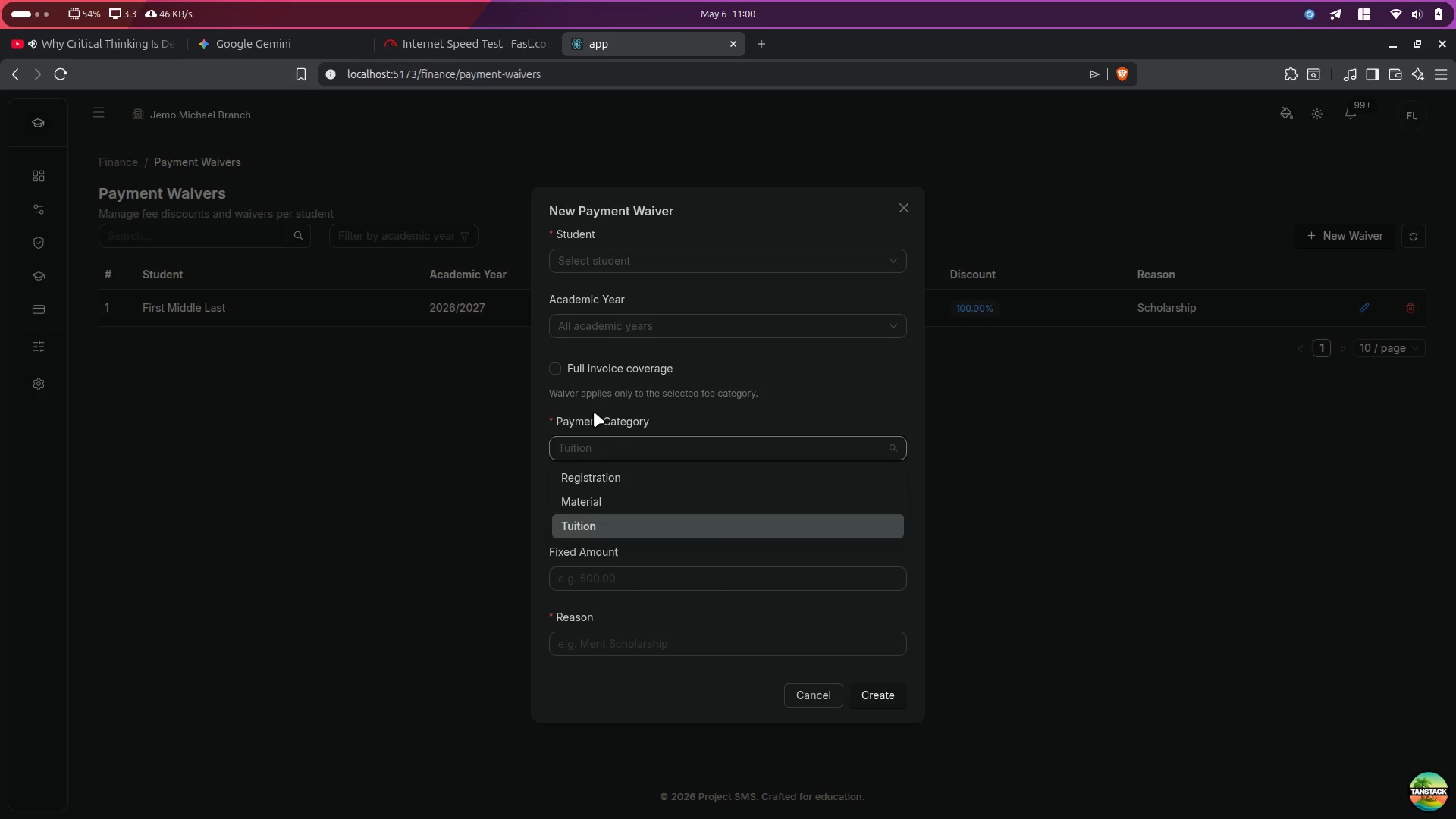 
left_click([573, 365])
 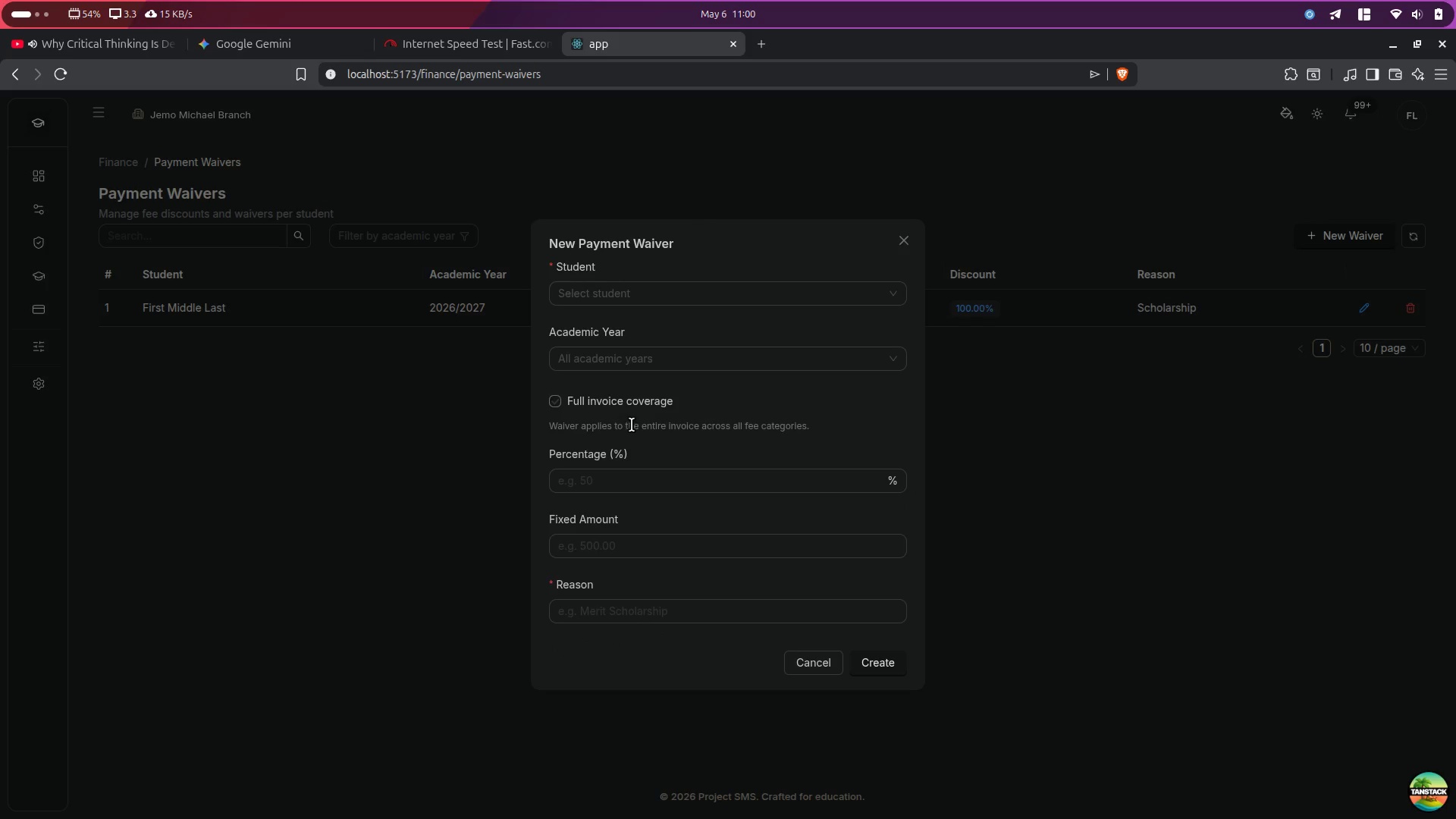 
left_click([632, 406])
 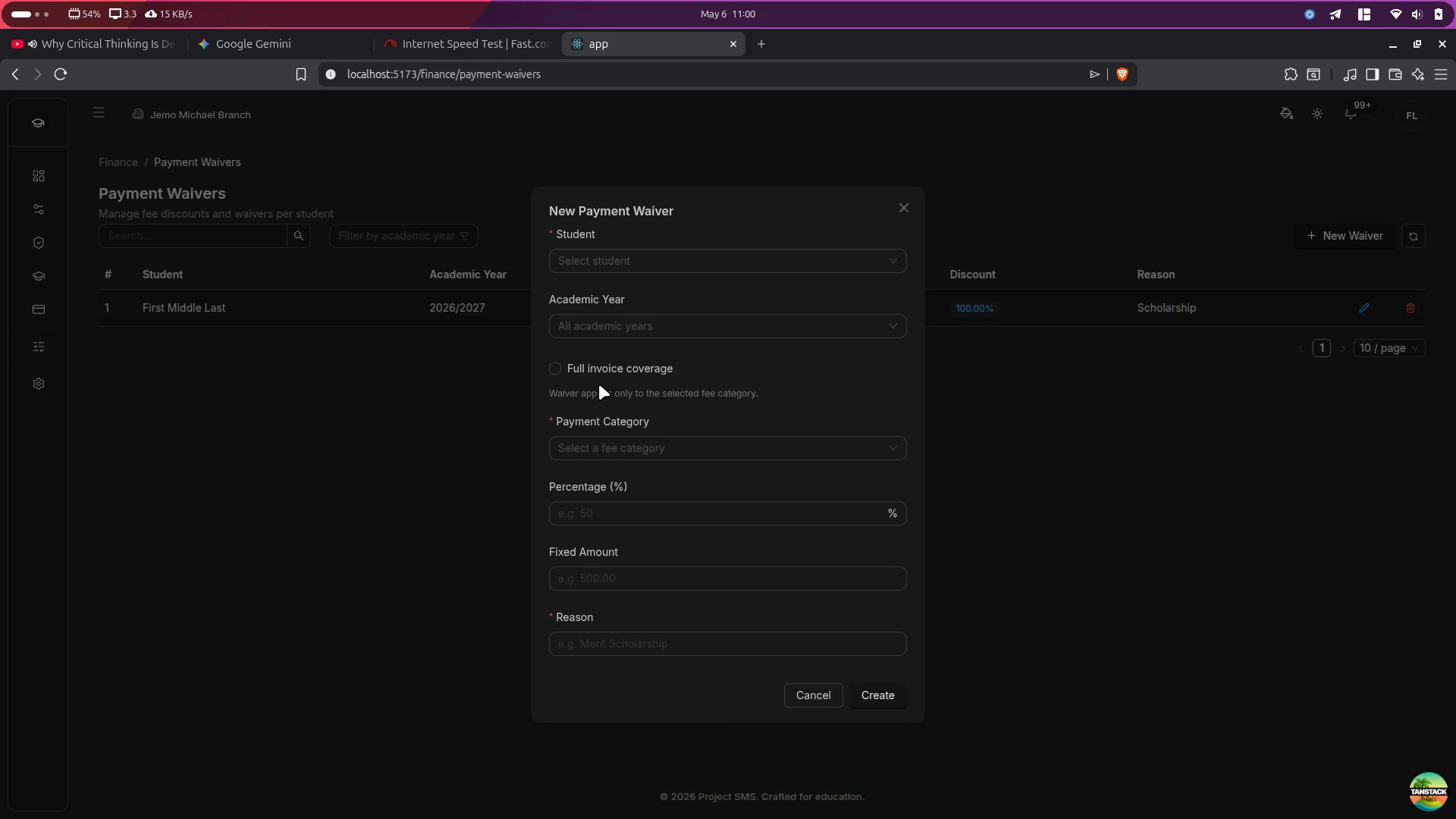 
left_click([604, 372])
 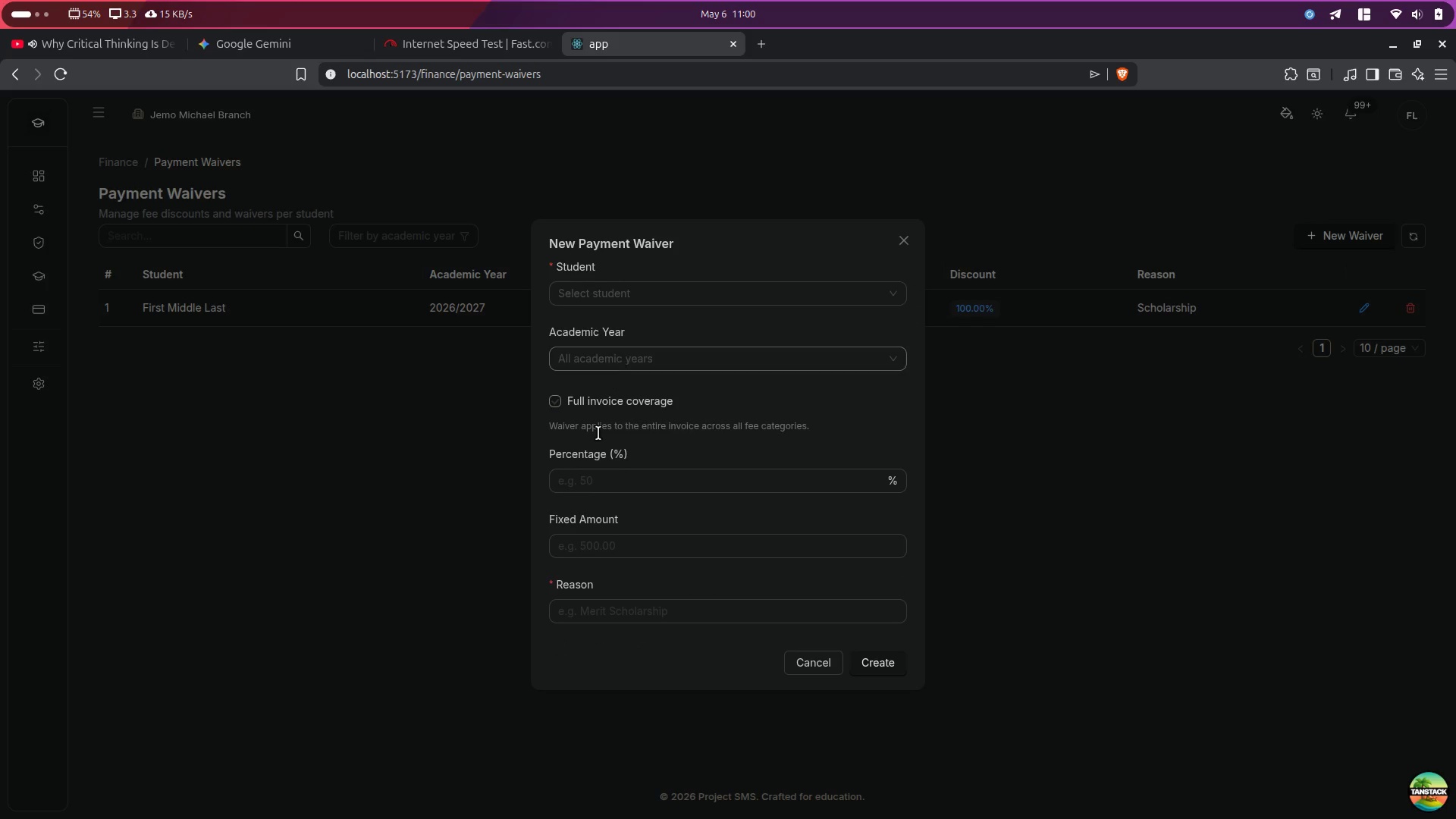 
left_click([592, 477])
 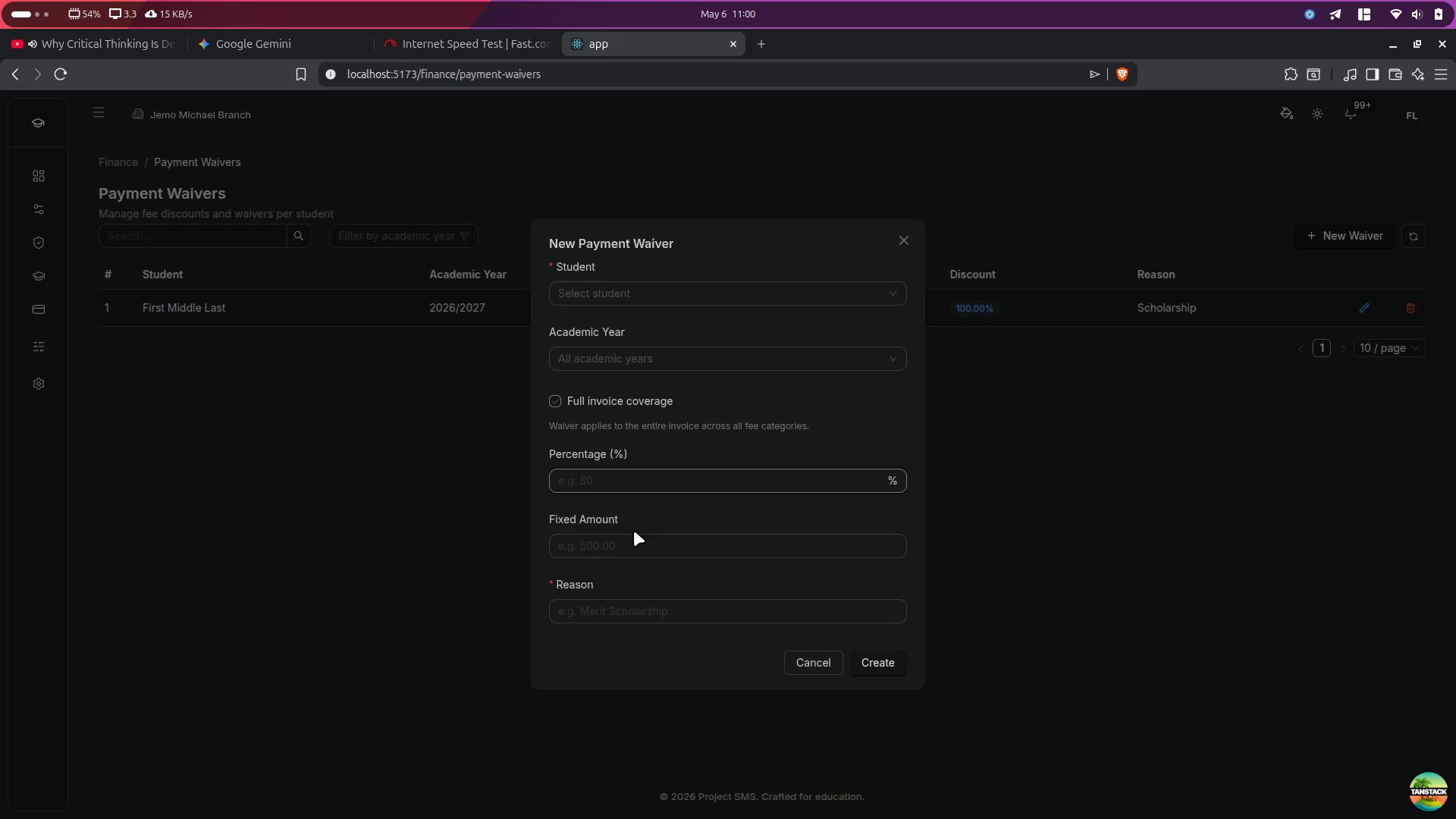 
left_click([595, 548])
 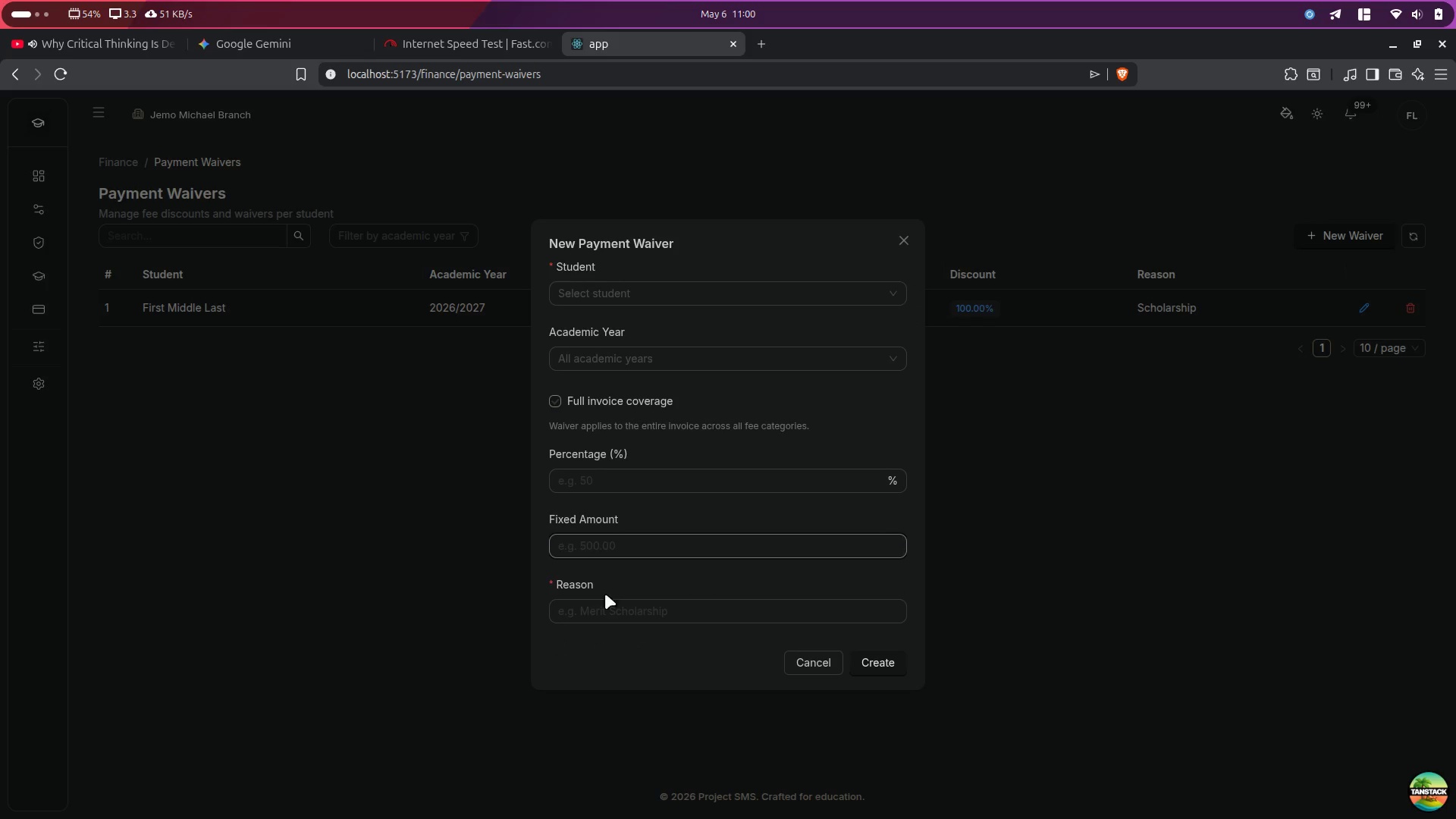 
left_click([598, 601])
 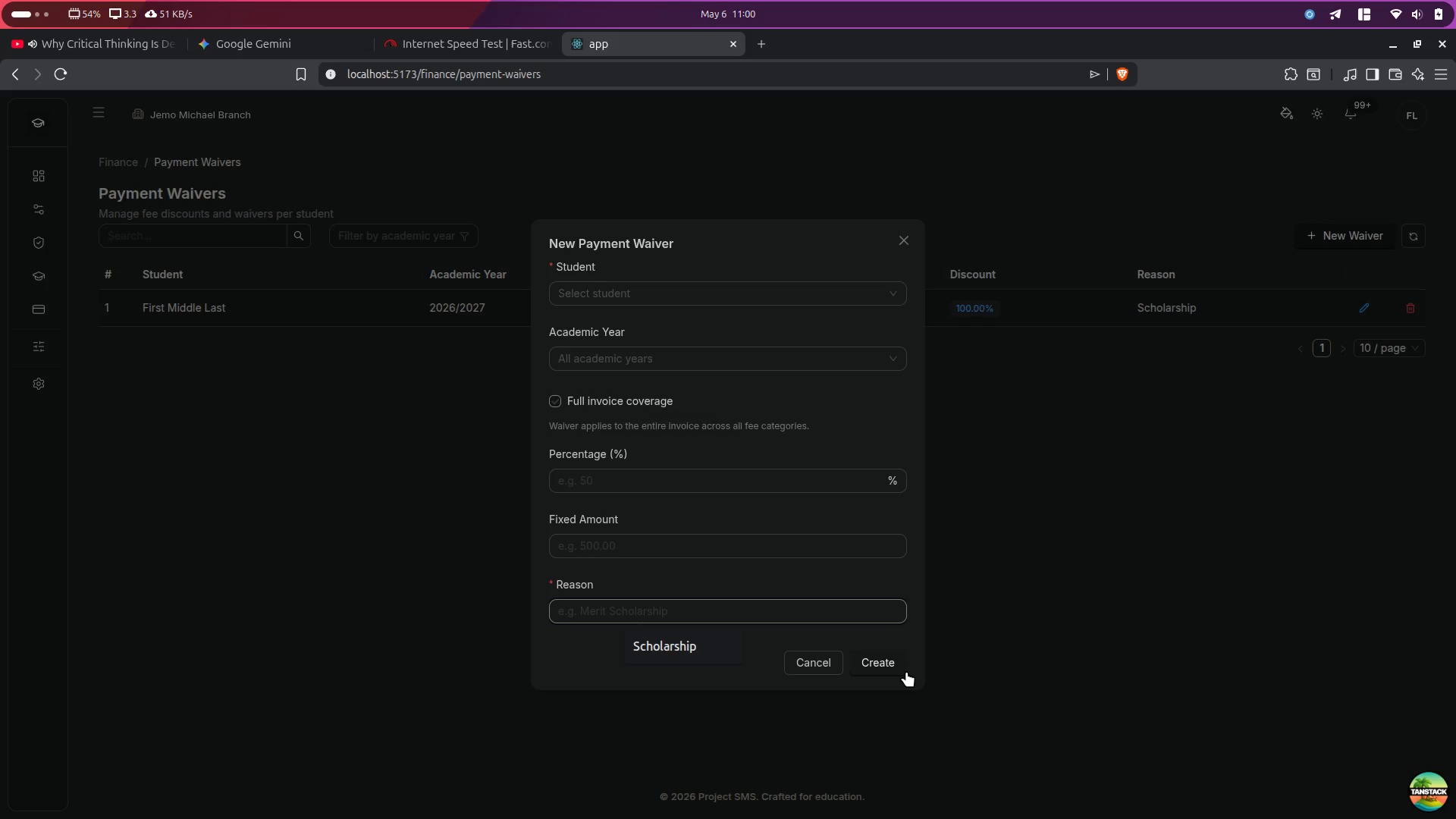 
left_click([888, 662])
 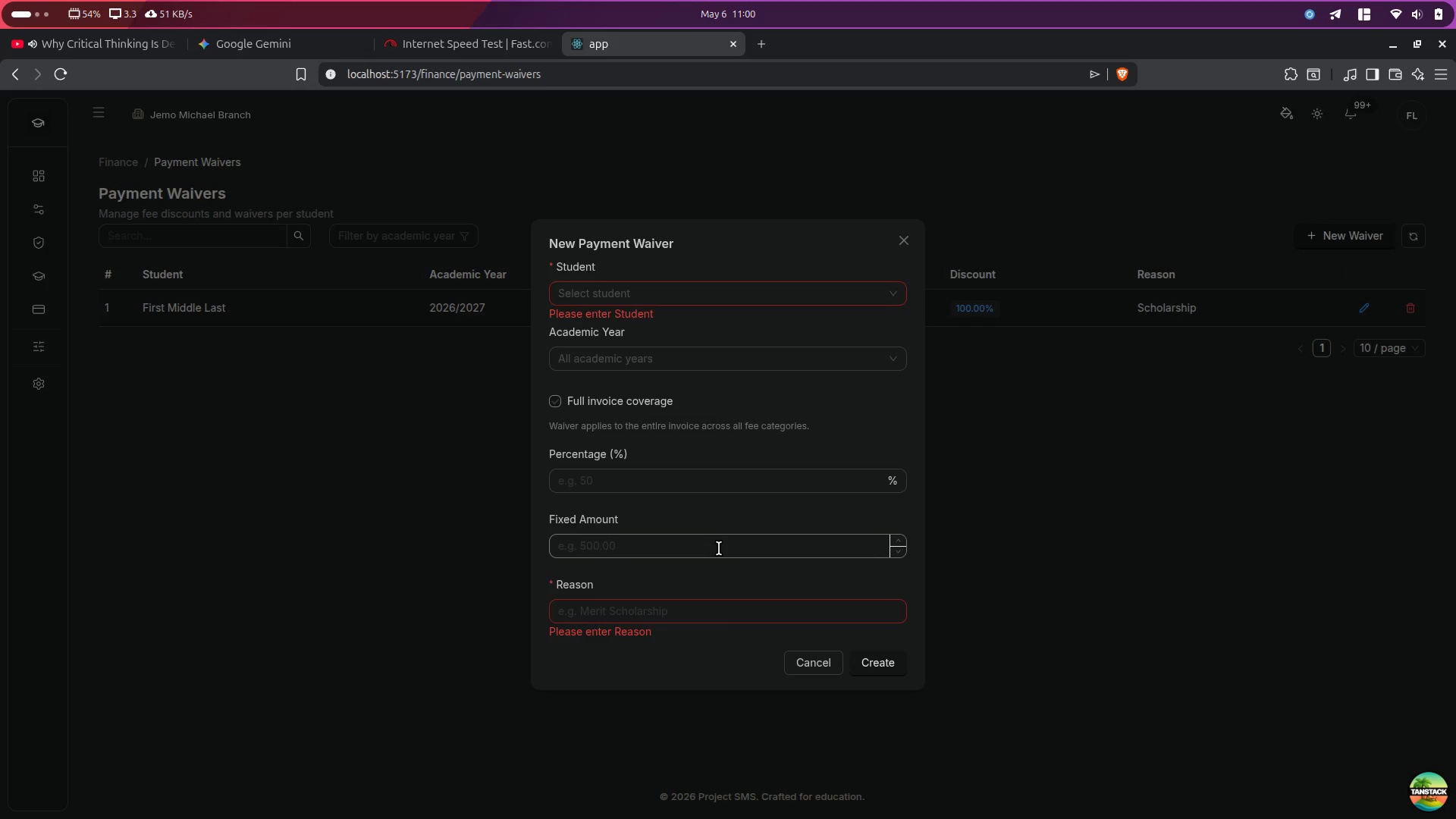 
left_click([583, 294])
 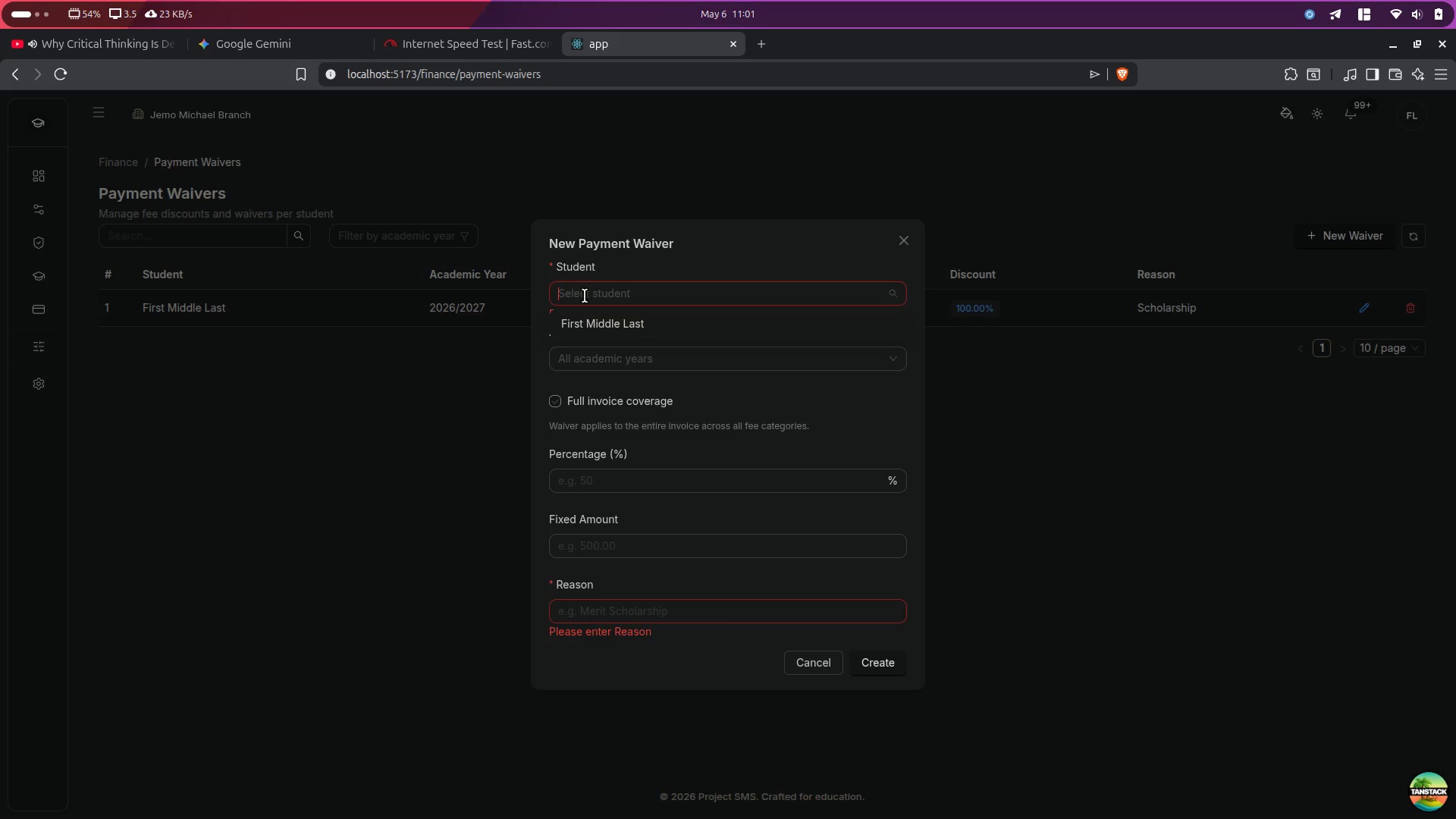 
left_click([593, 326])
 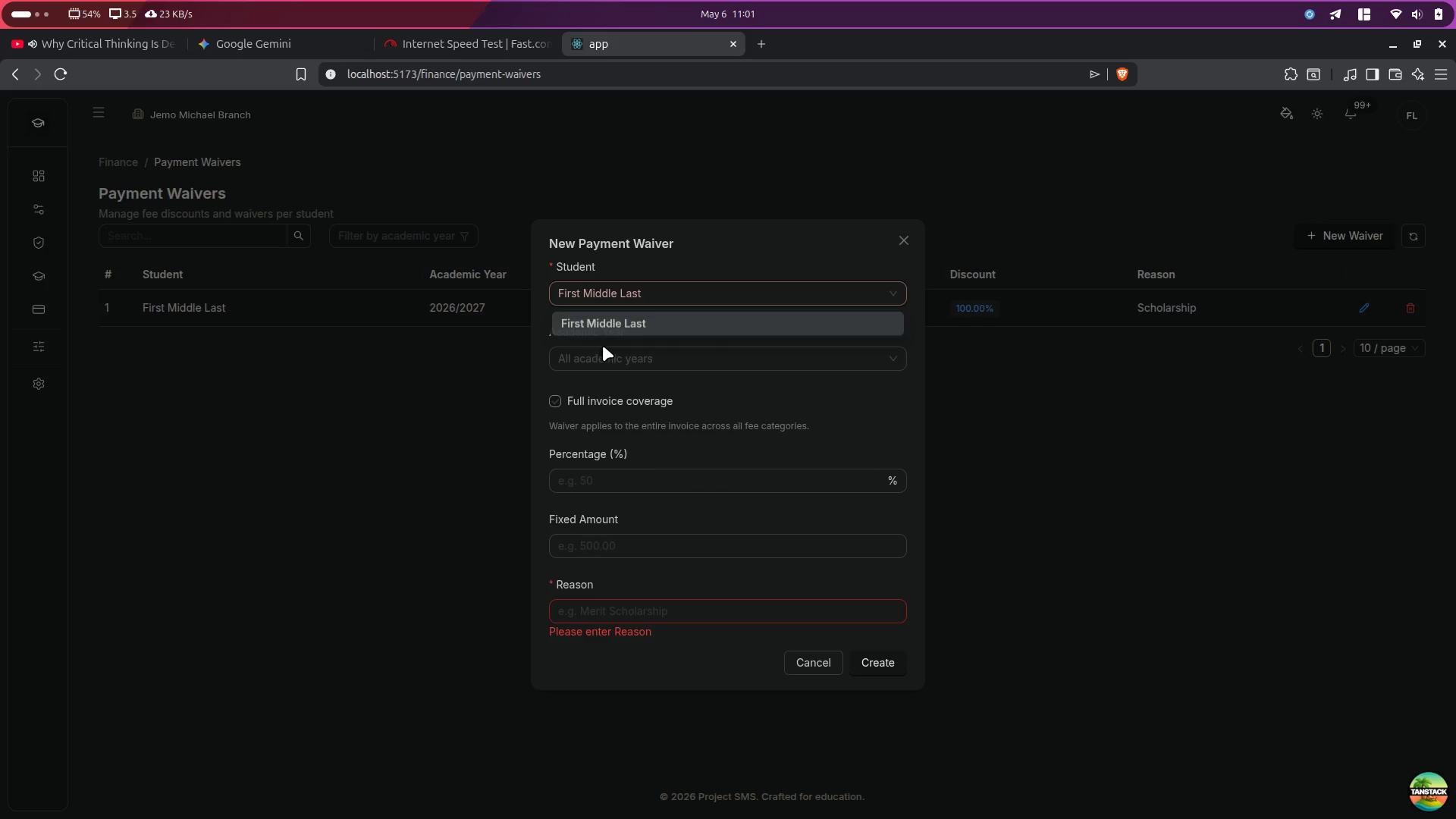 
mouse_move([610, 378])
 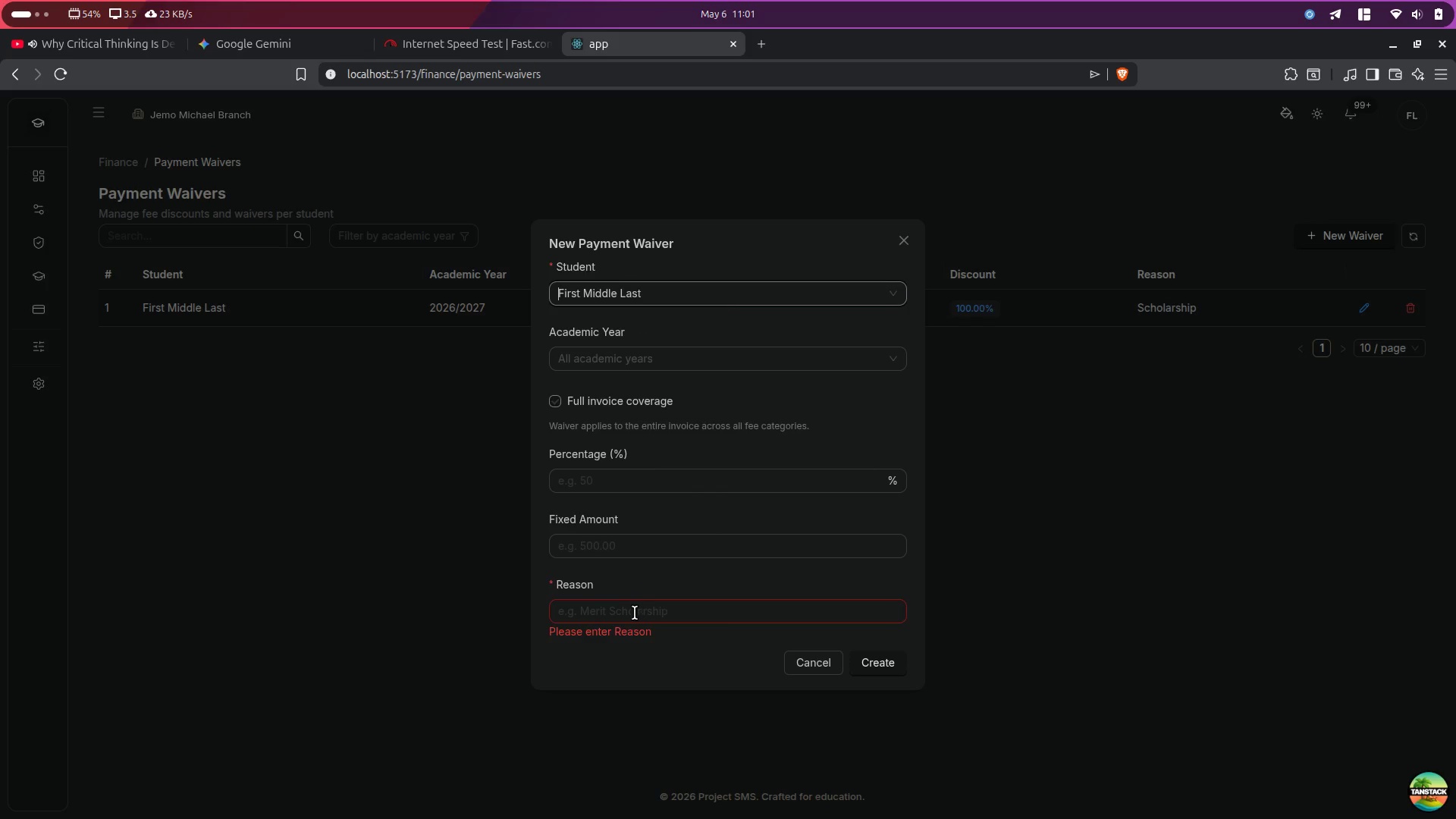 
left_click([632, 613])
 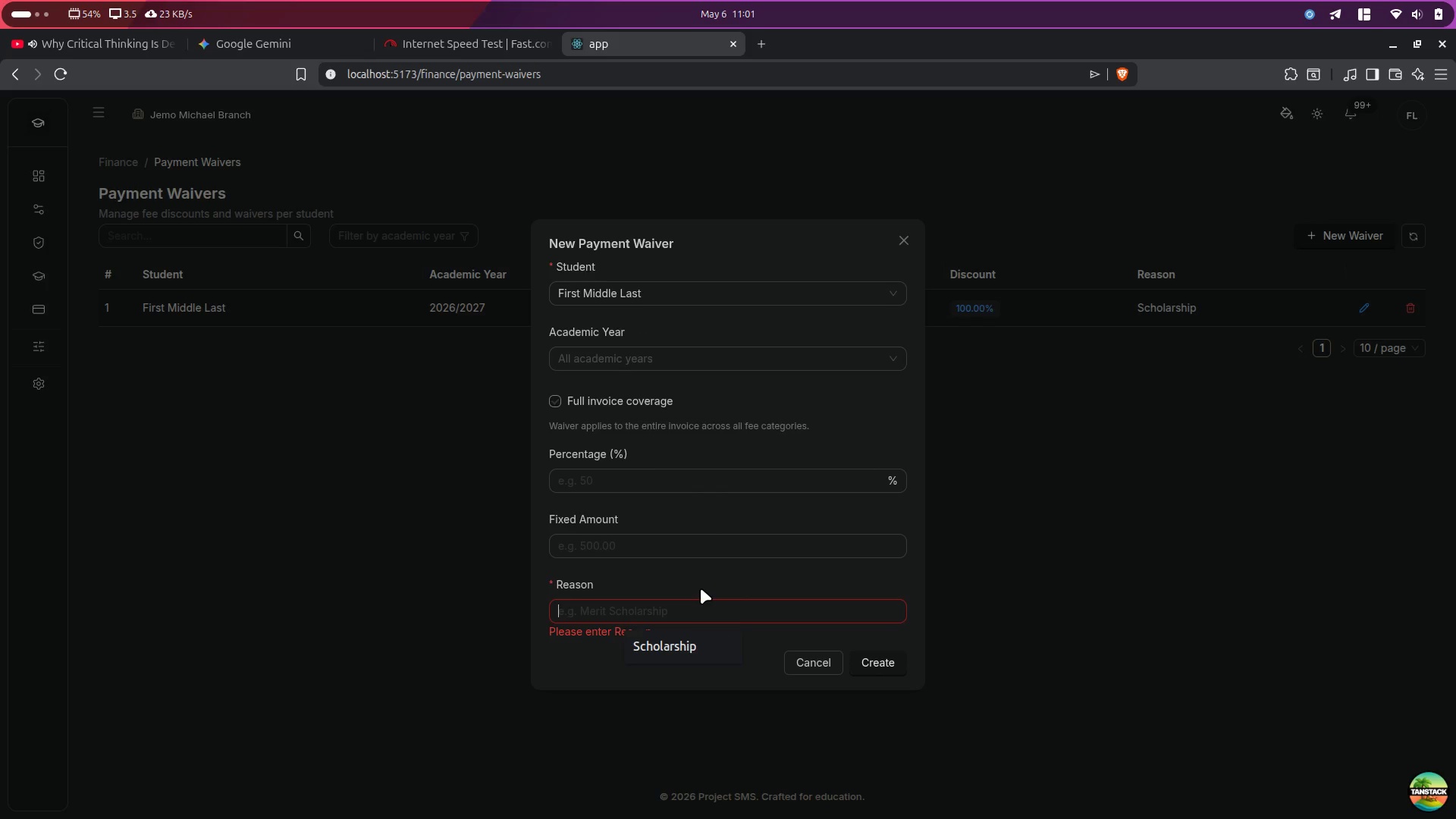 
type(test)
 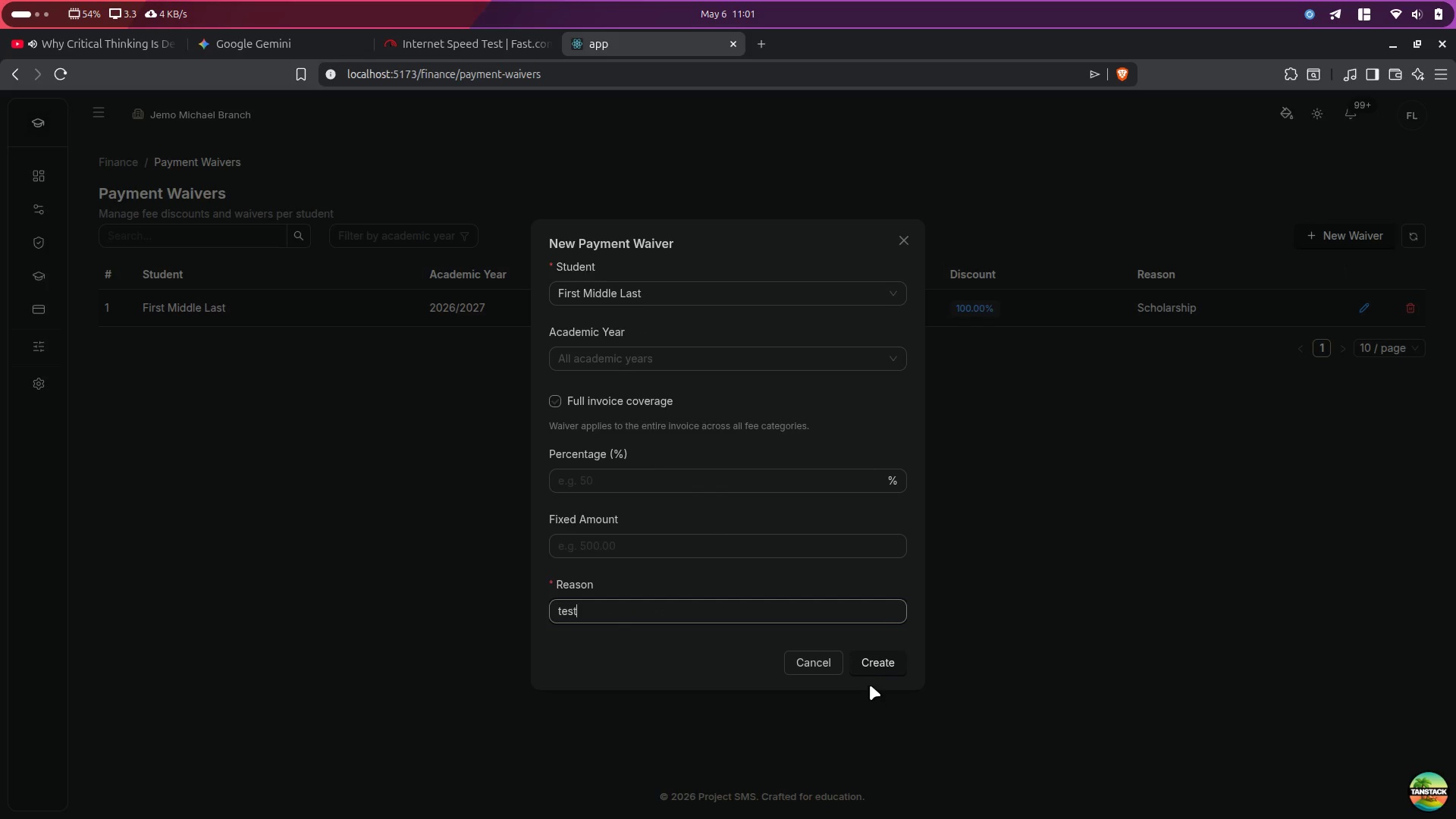 
left_click([864, 668])
 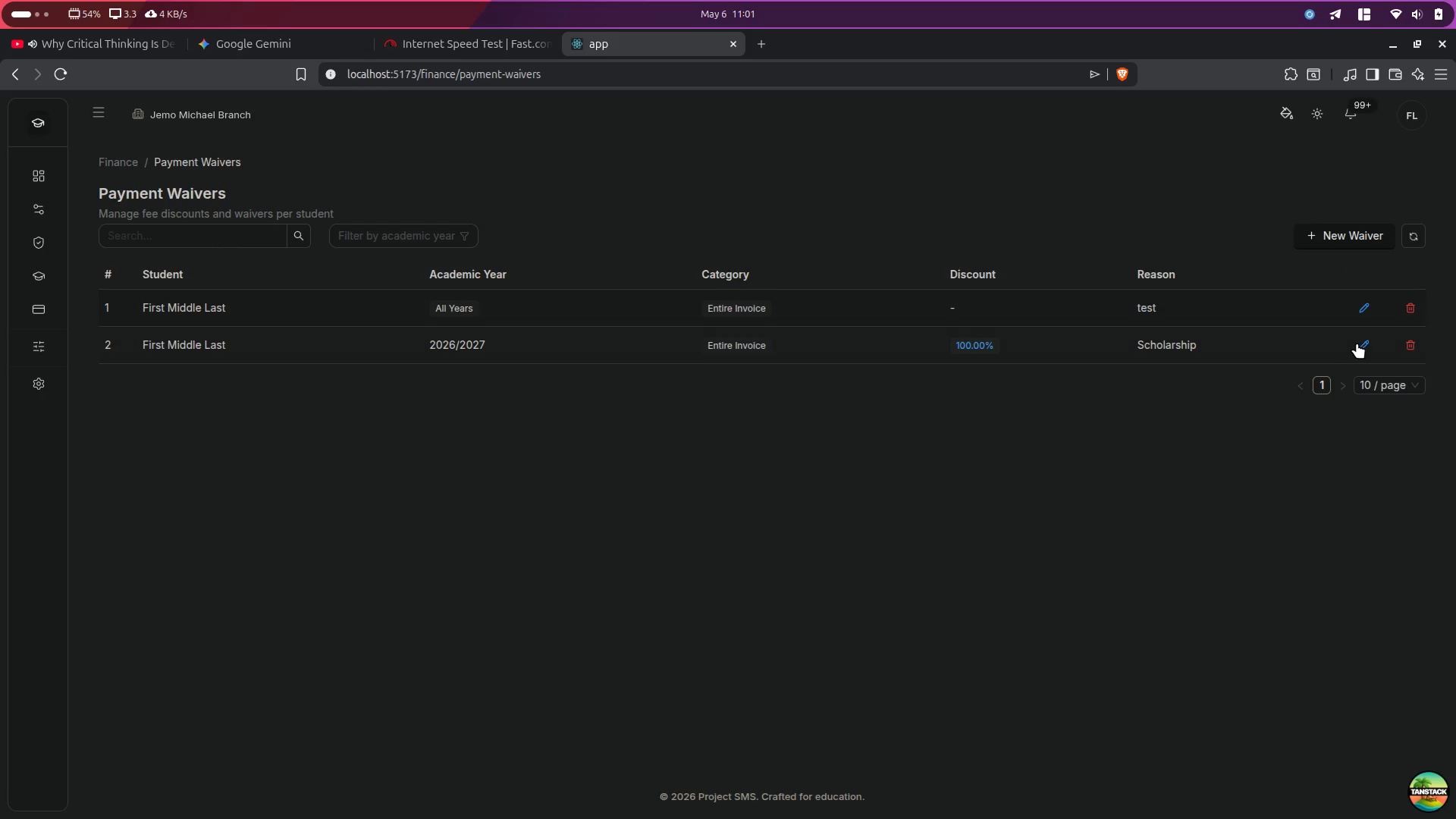 
left_click([1408, 312])
 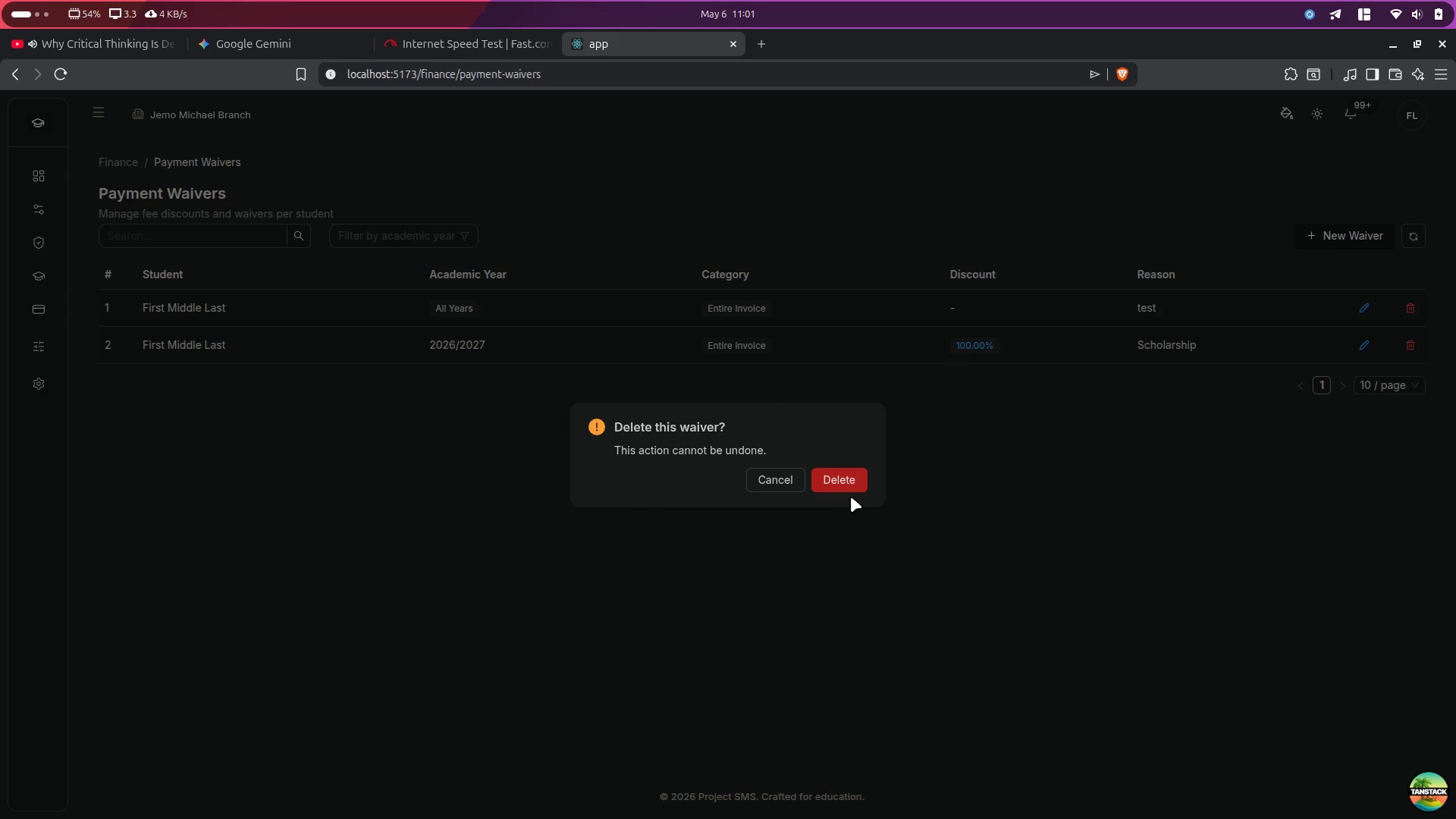 
left_click([844, 487])
 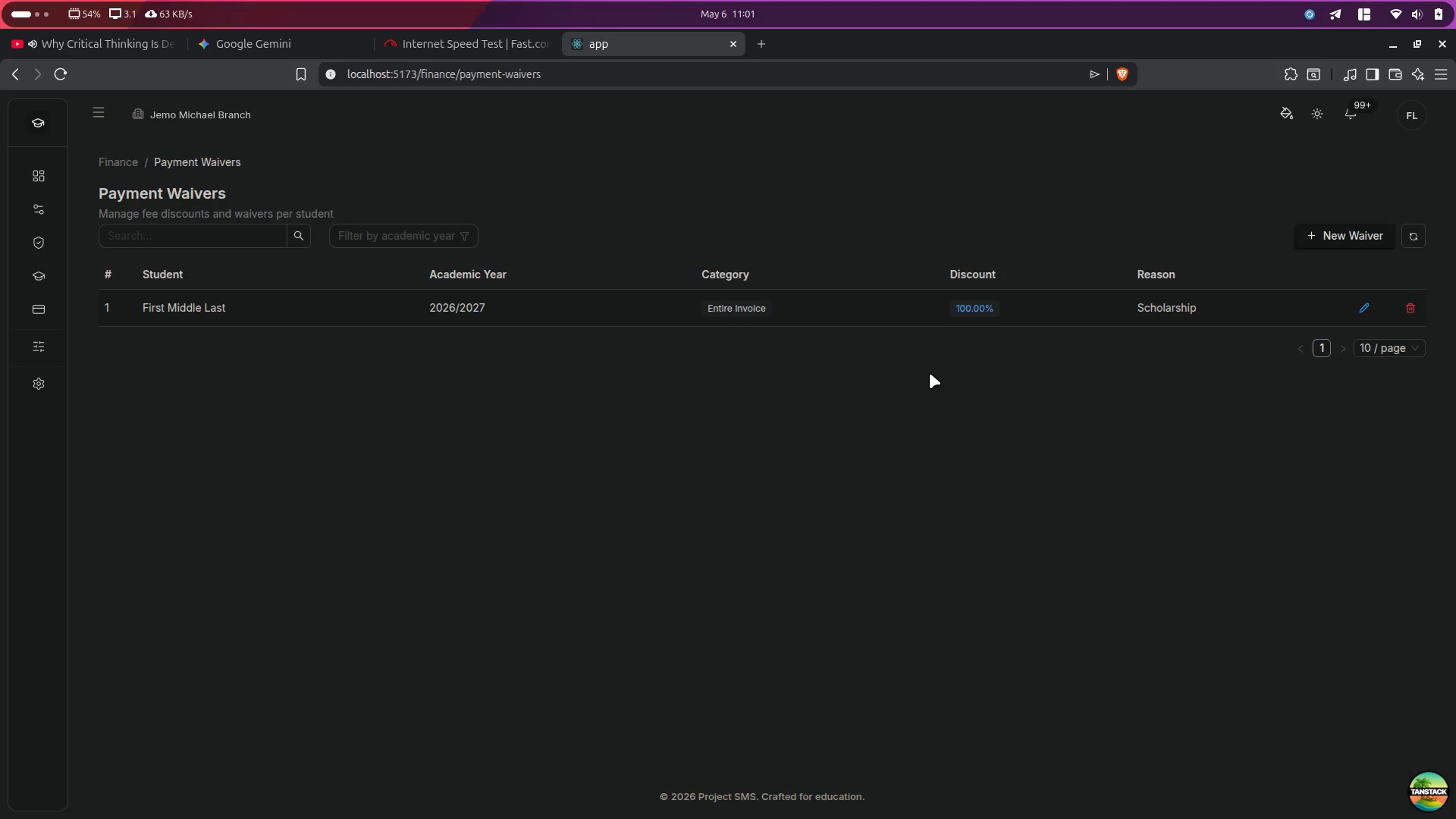 
left_click([1340, 234])
 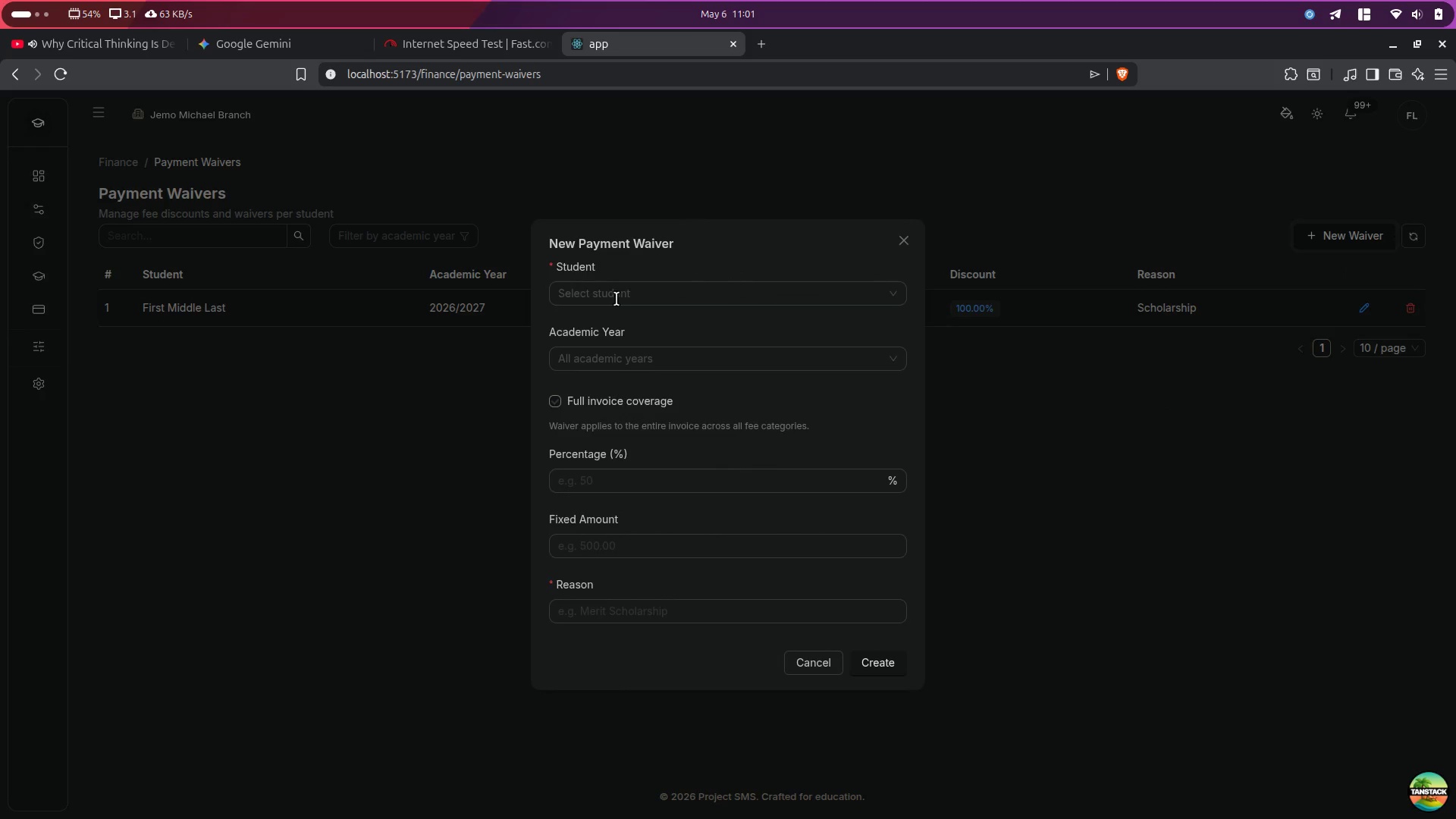 
left_click([686, 293])
 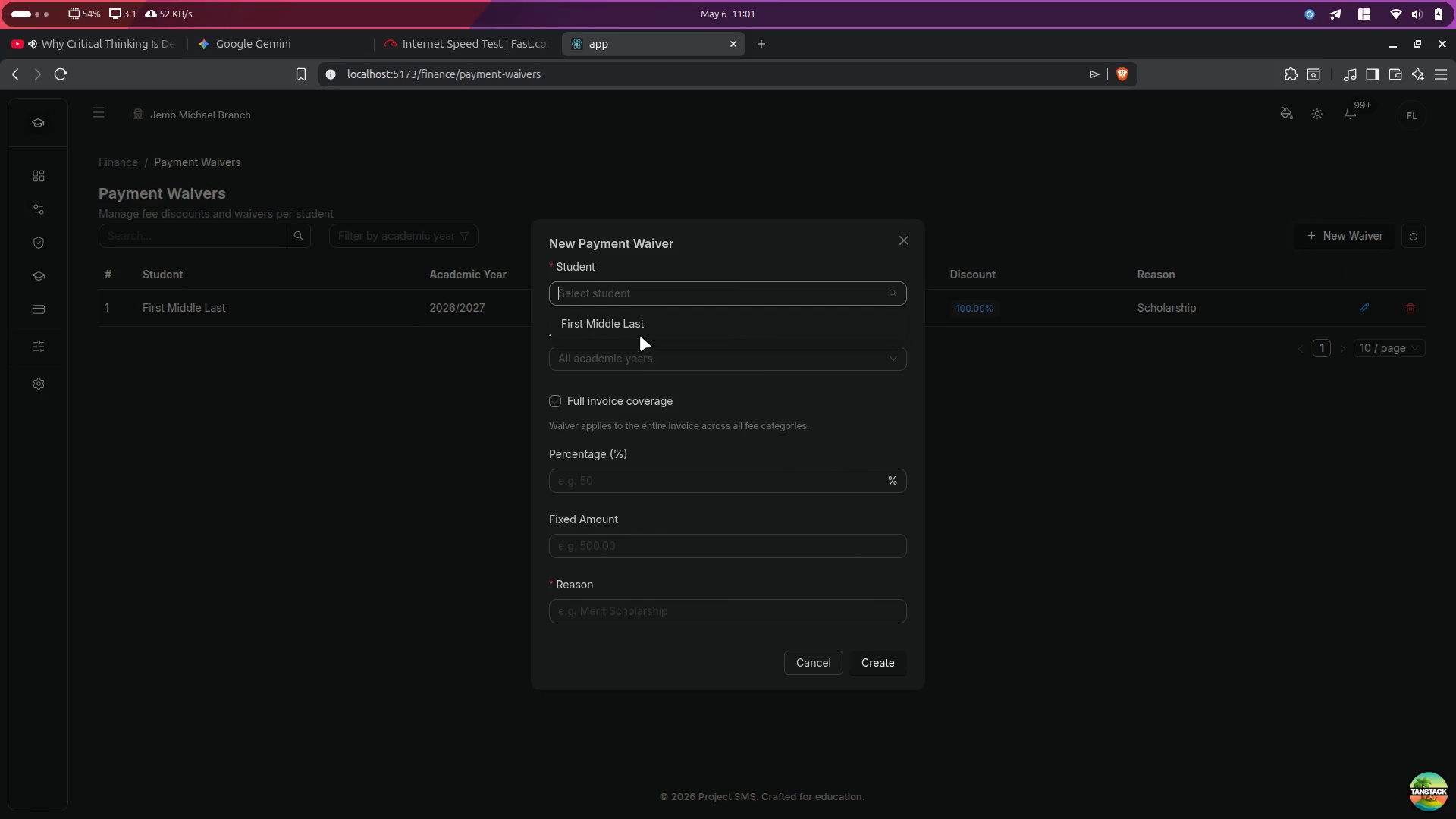 
left_click([651, 316])
 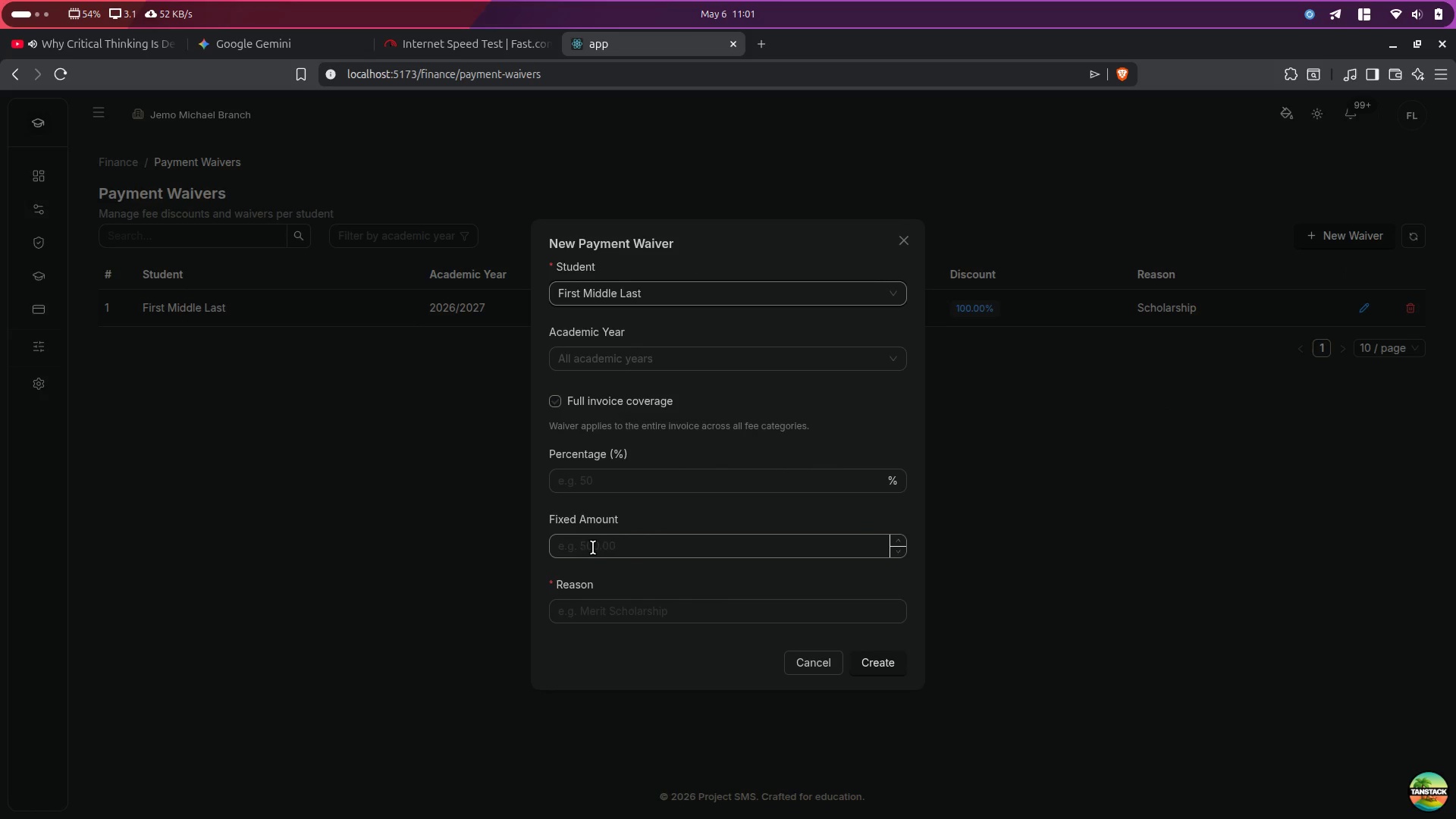 
left_click([610, 628])
 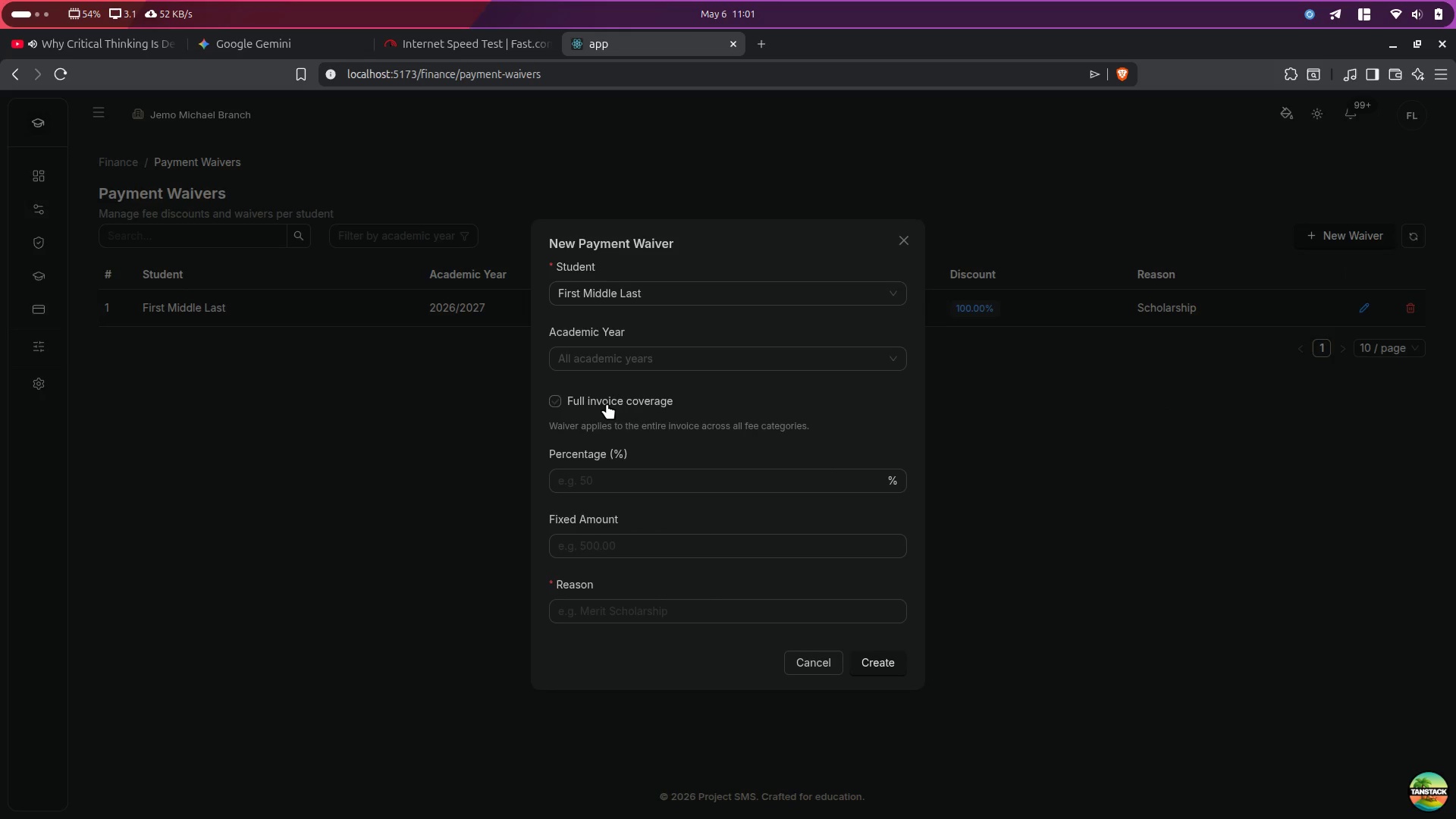 
left_click([607, 399])
 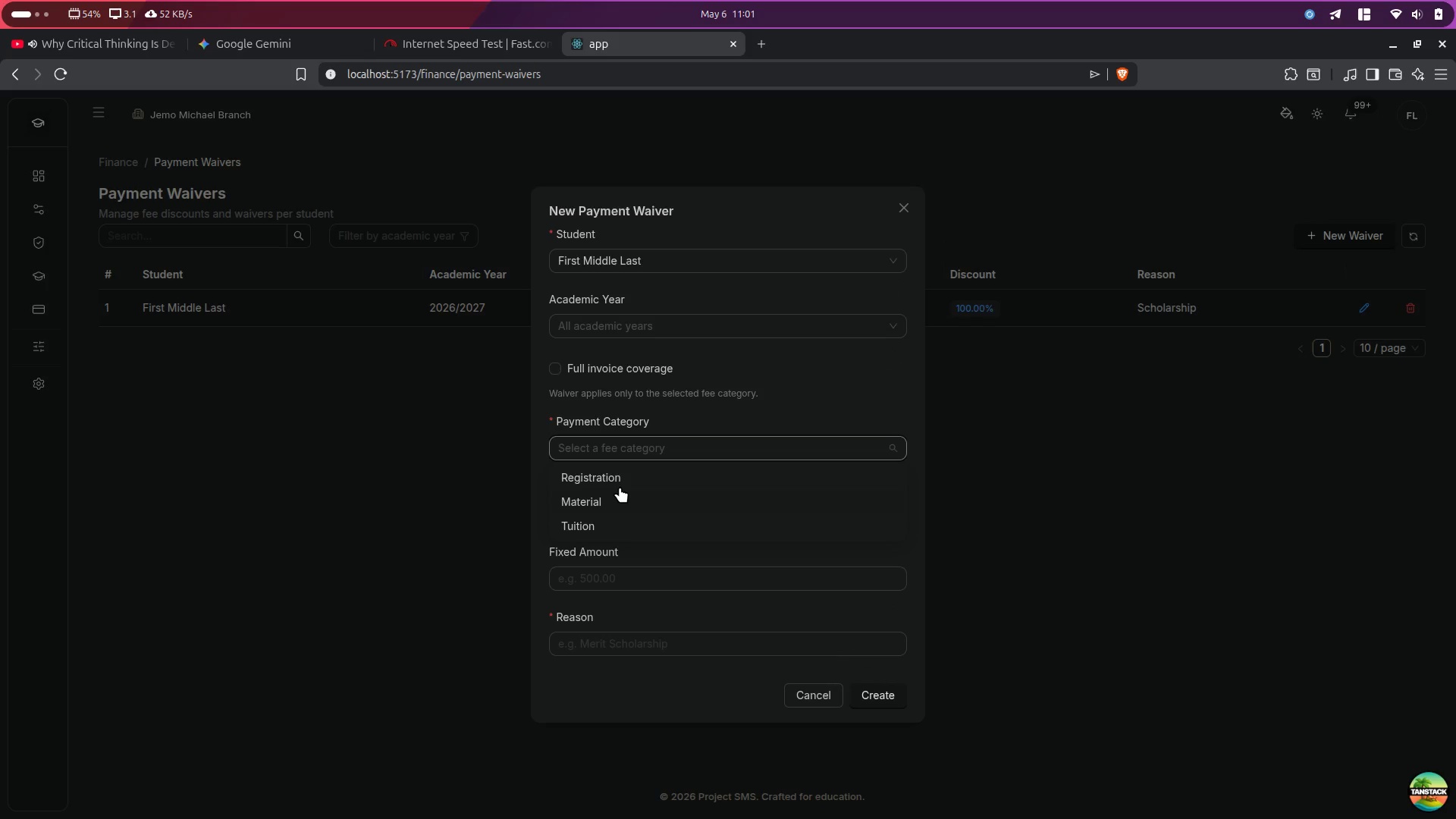 
left_click([617, 482])
 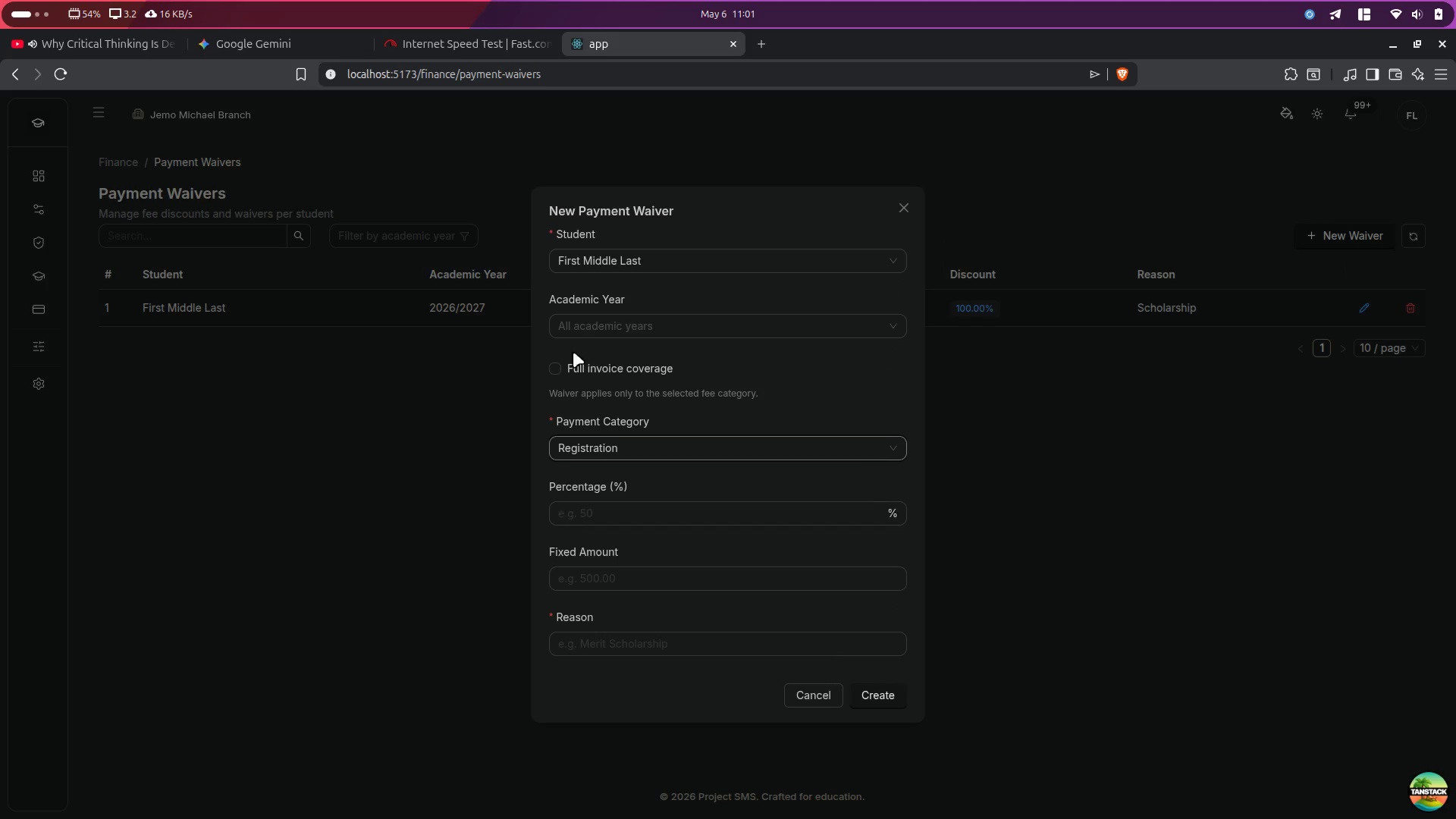 
left_click([579, 325])
 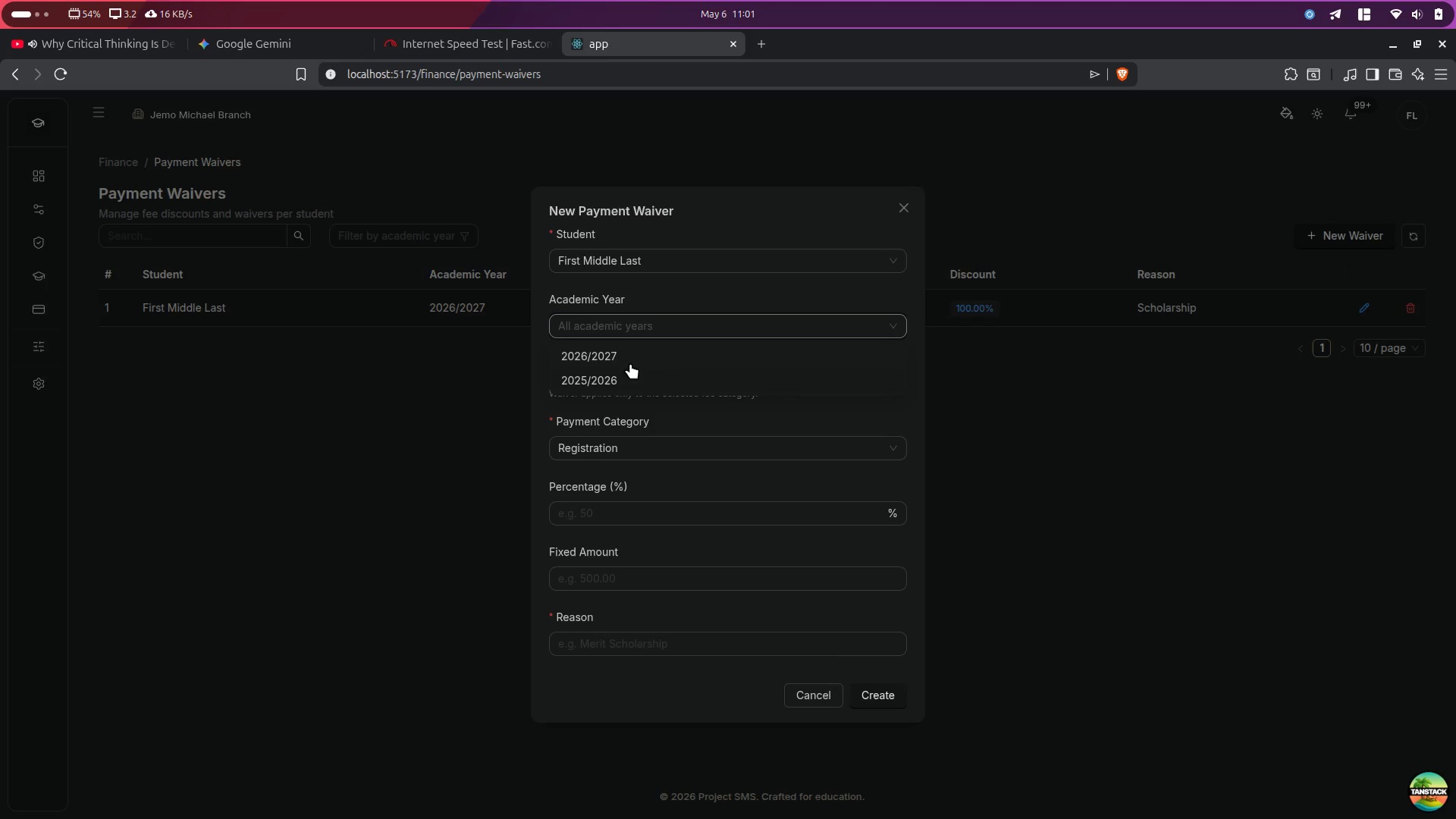 
left_click([630, 353])
 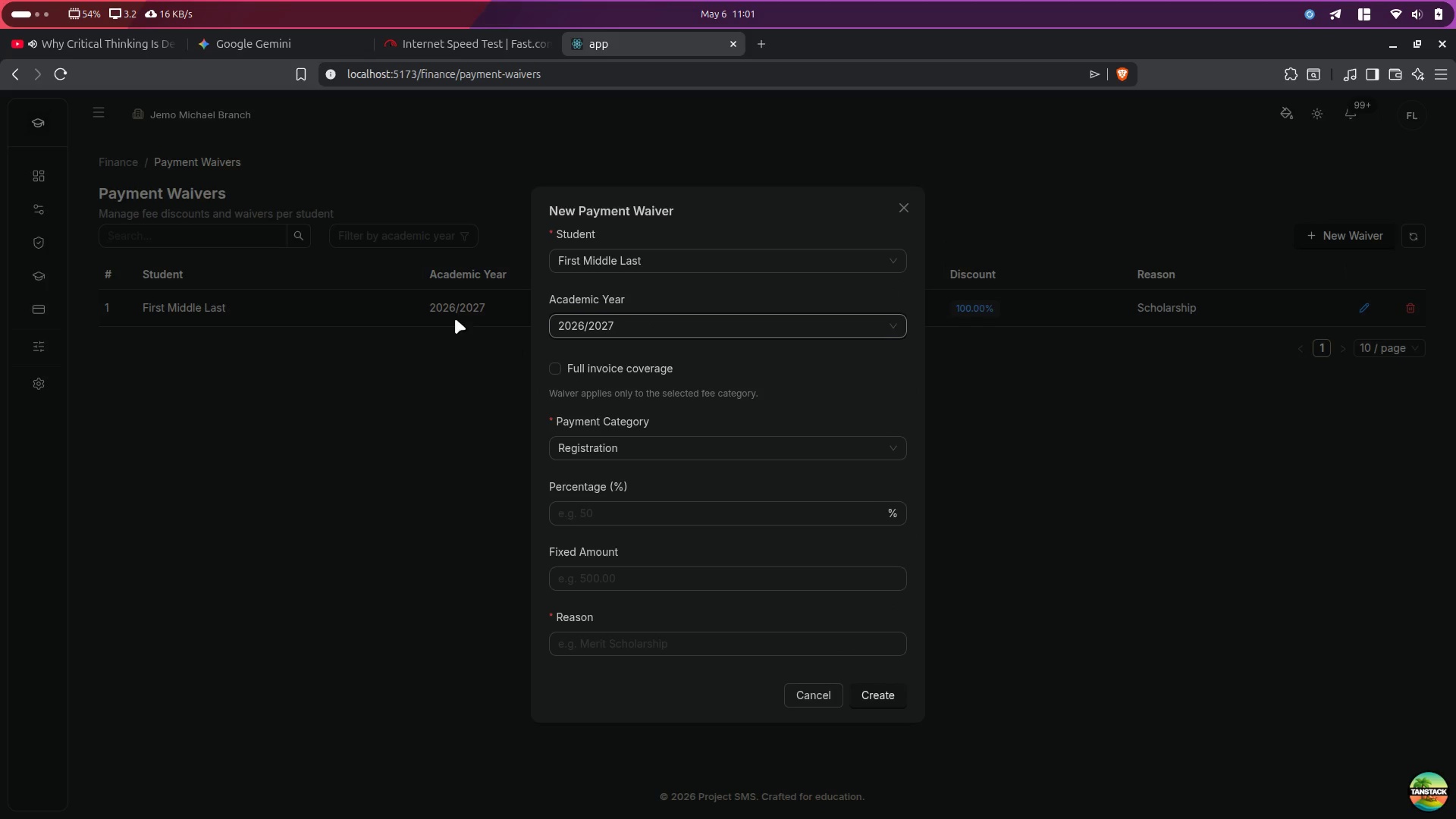 
left_click([658, 644])
 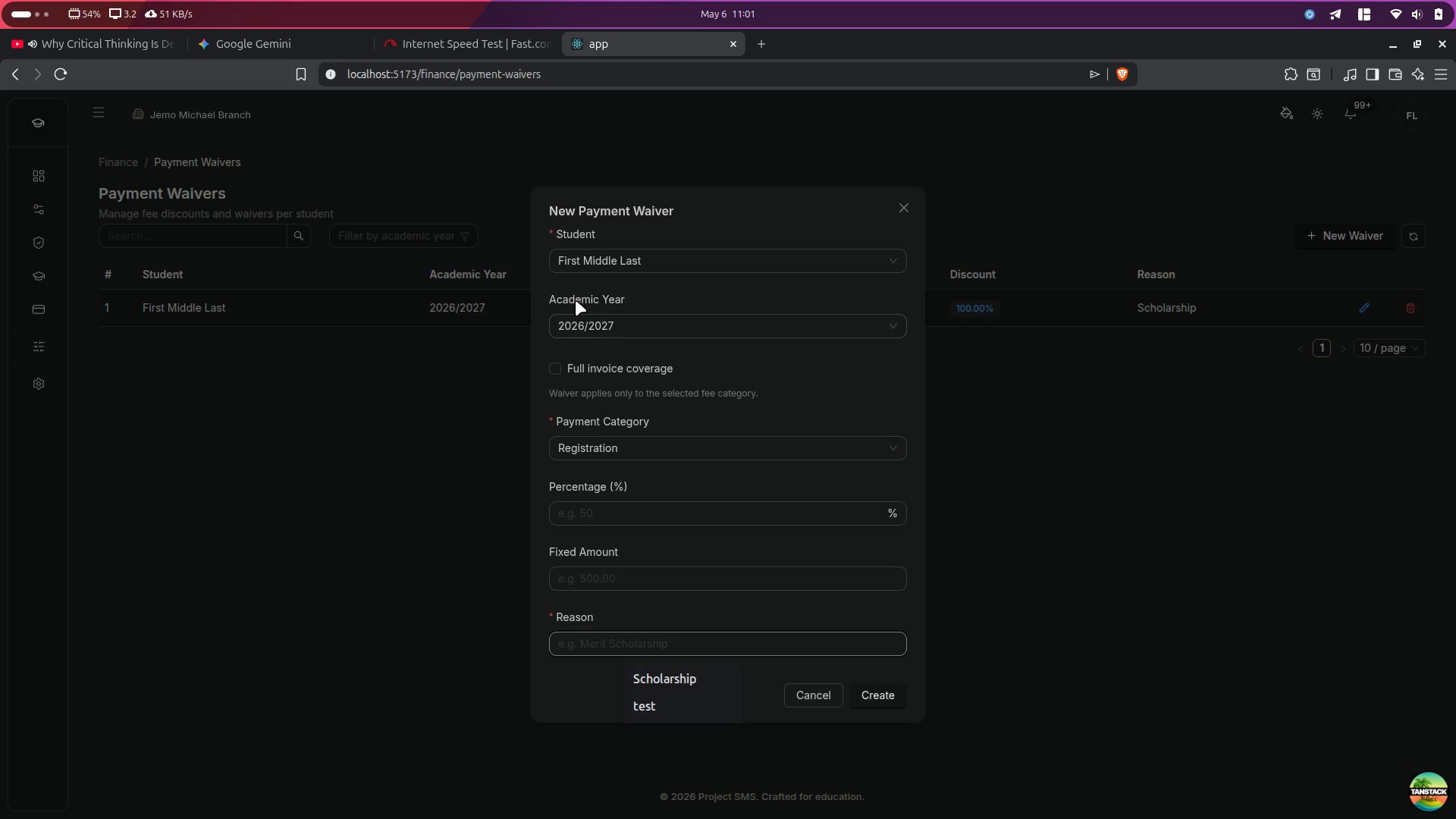 
double_click([575, 300])
 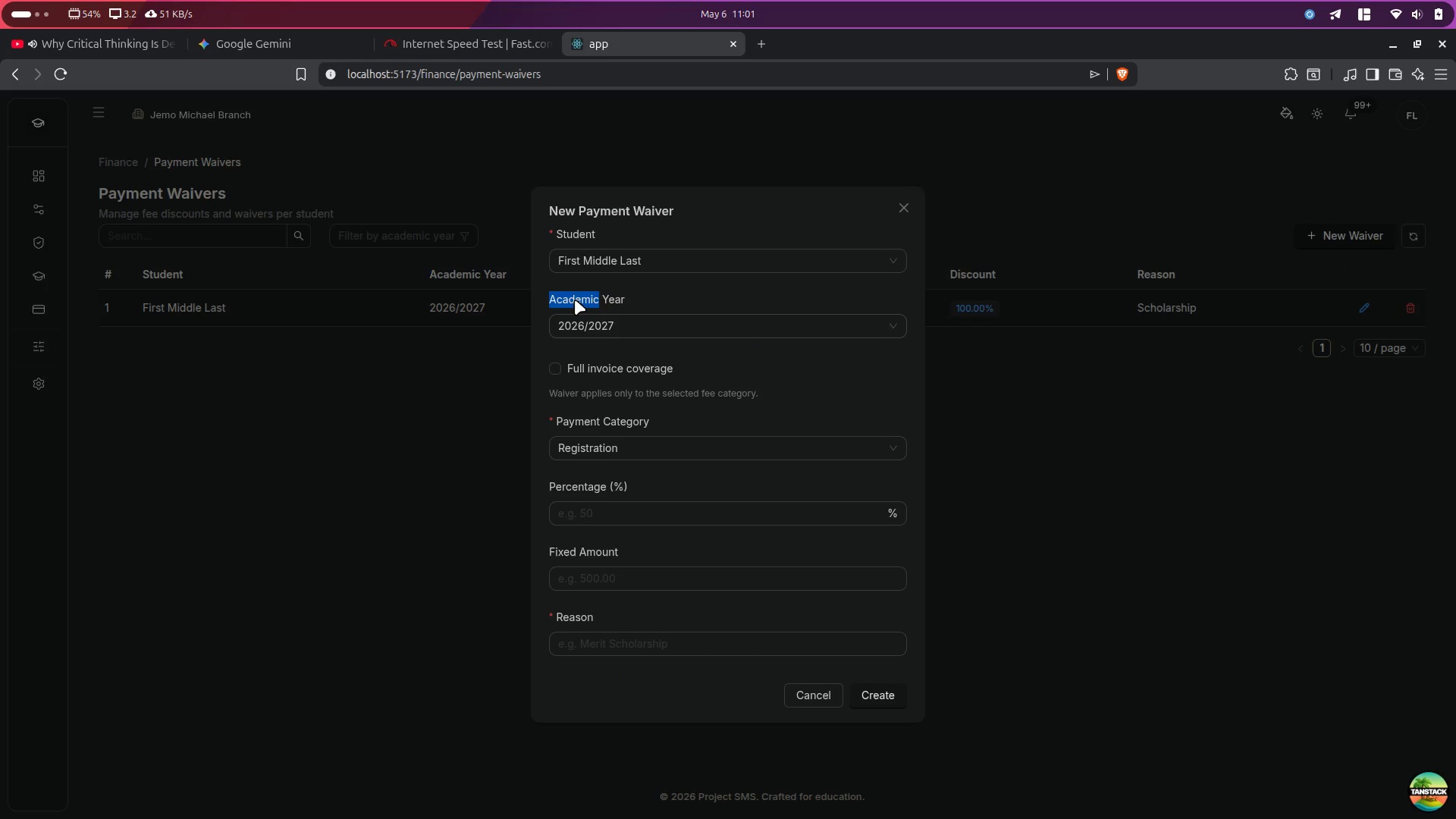 
triple_click([575, 300])
 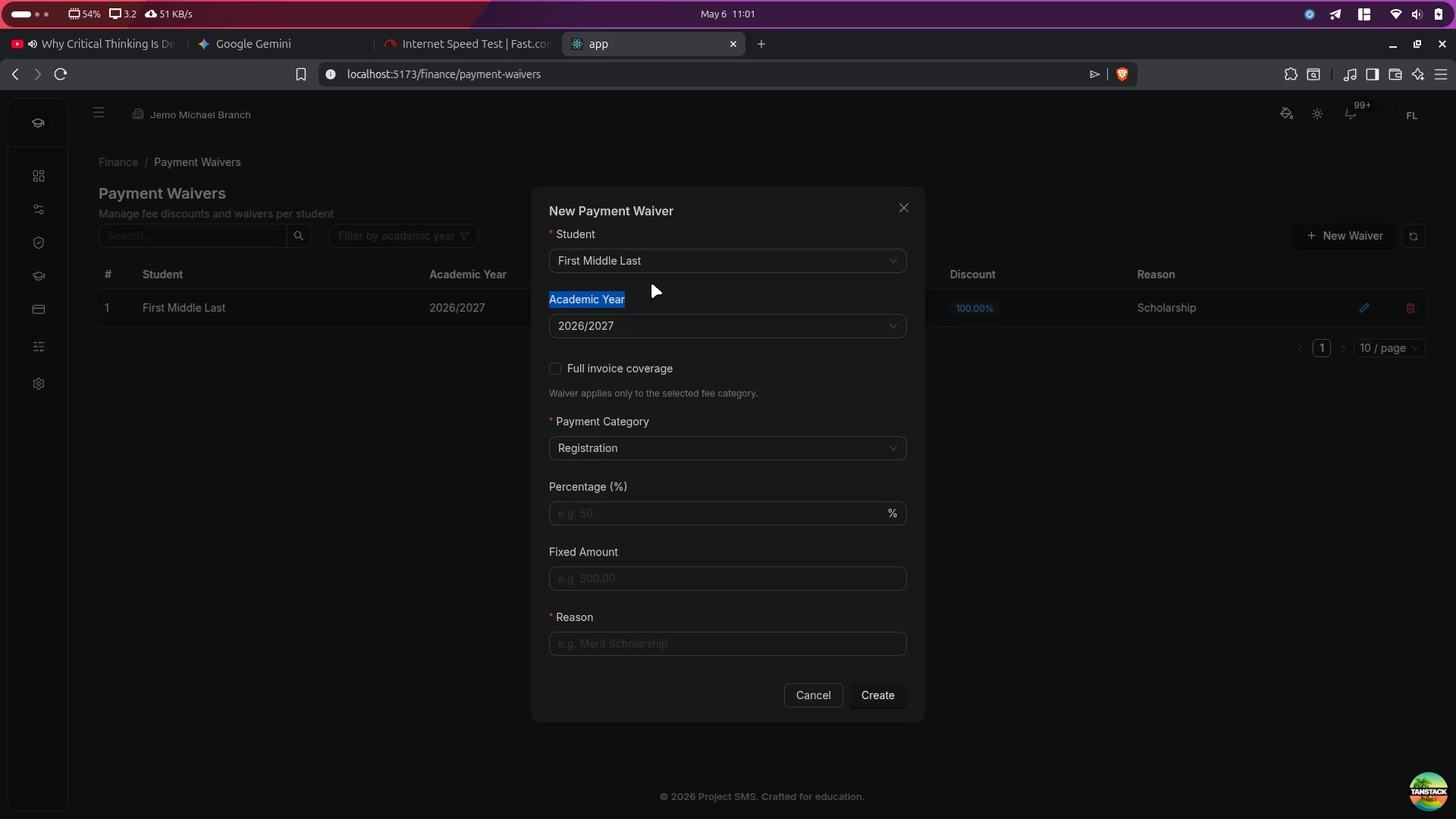 
key(Control+C)
 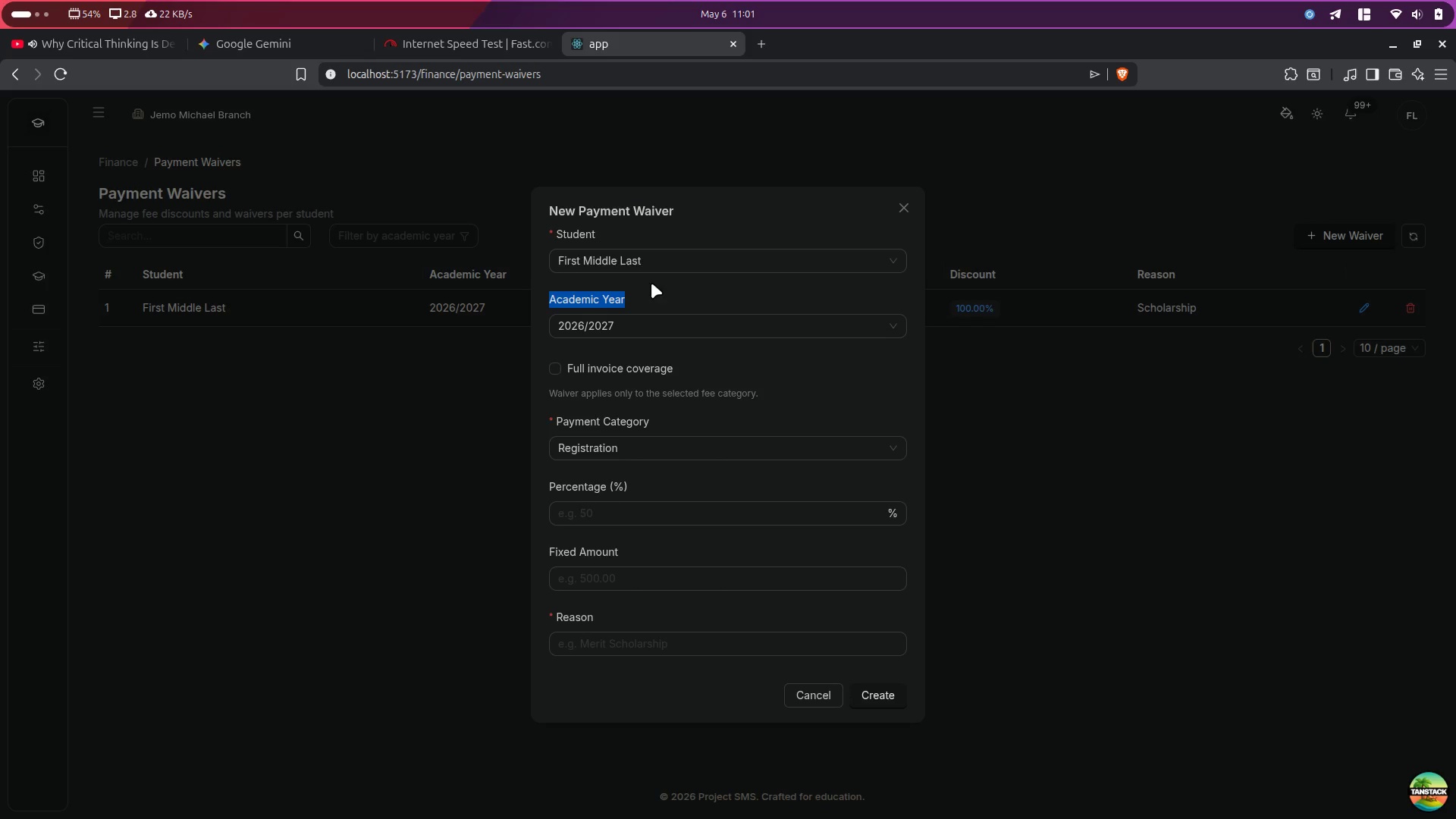 
wait(14.26)
 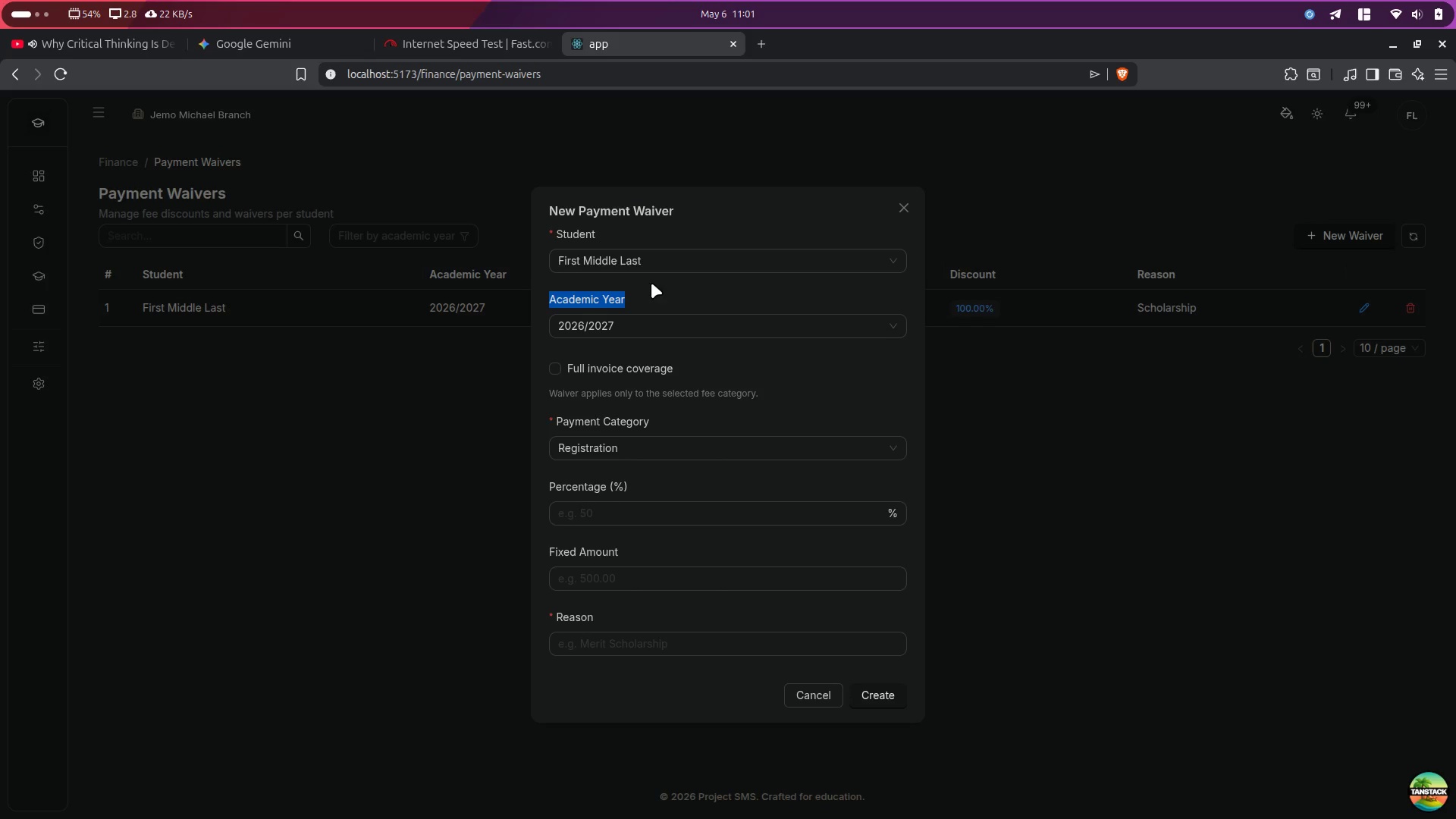 
left_click([600, 634])
 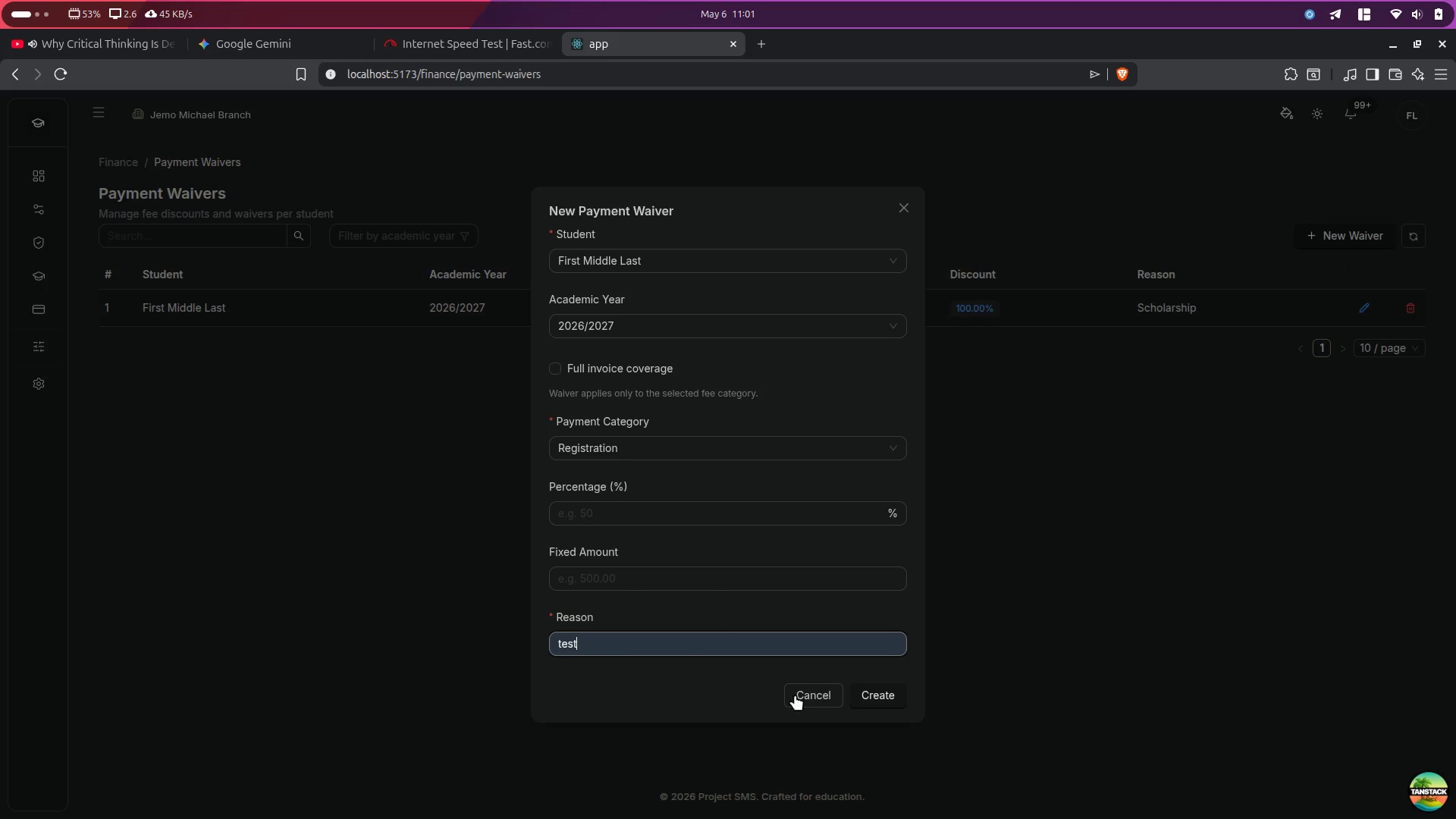 
left_click([866, 691])
 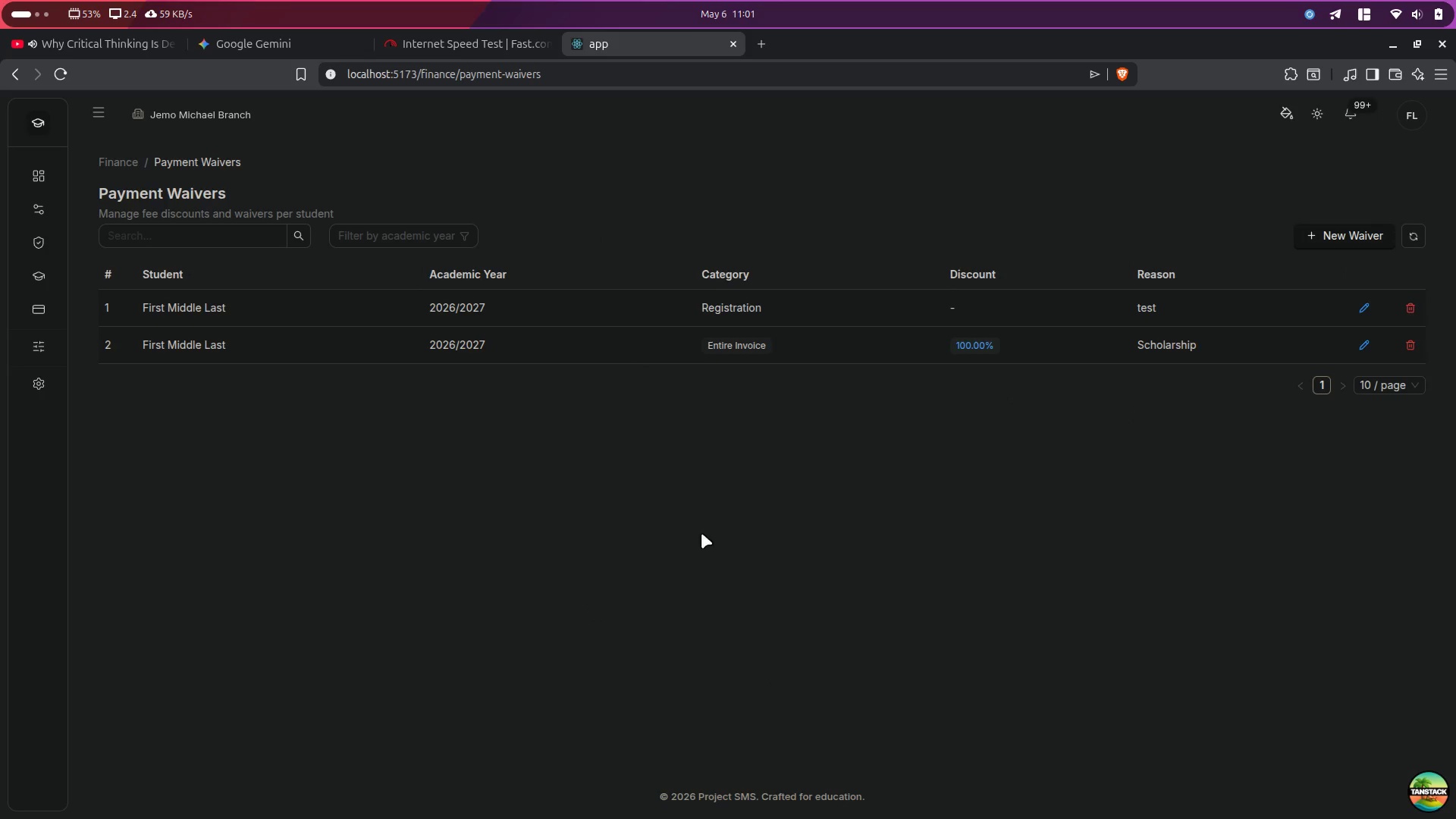 
wait(5.84)
 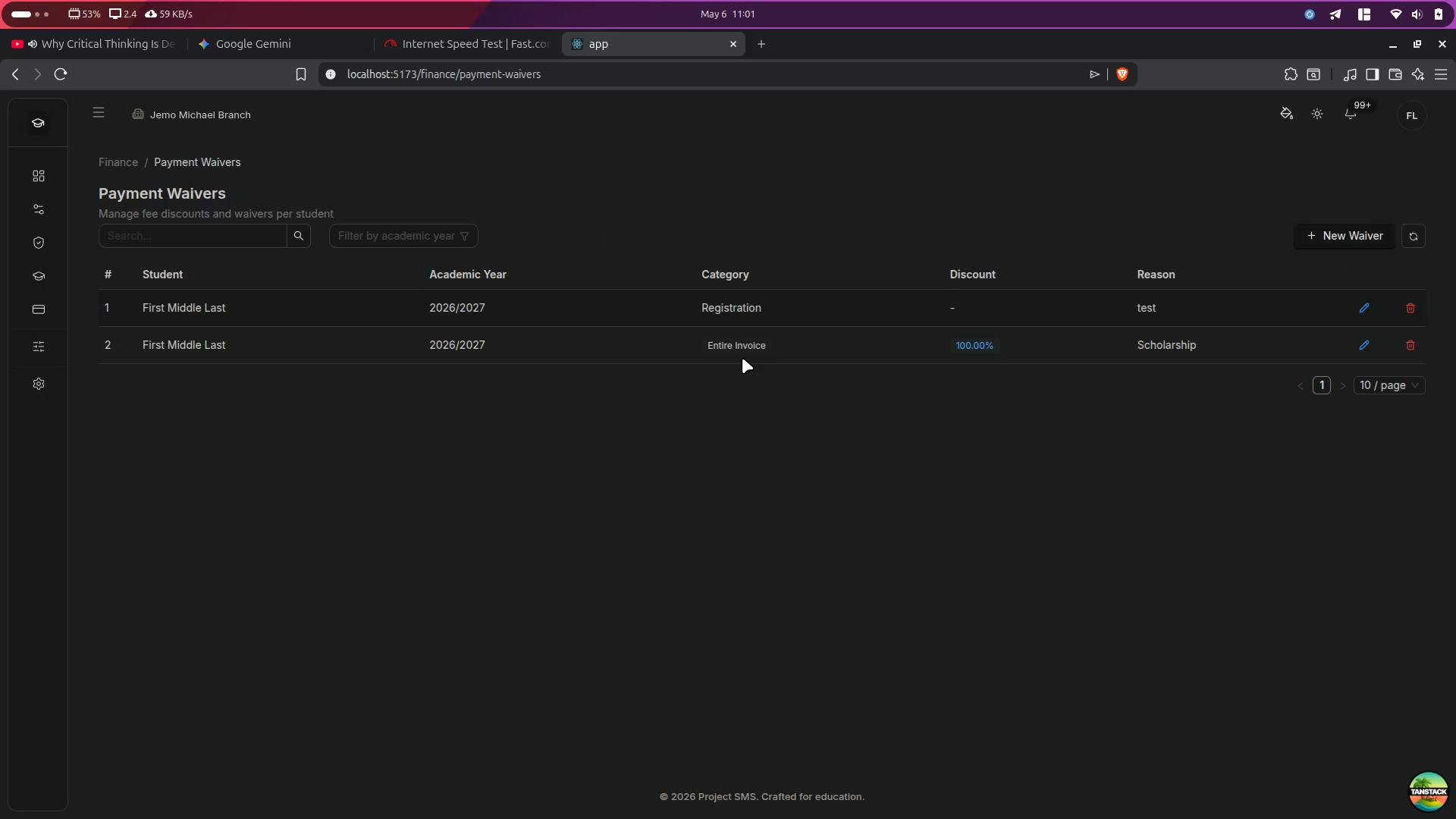 
key(Alt+Control+ArrowRight)
 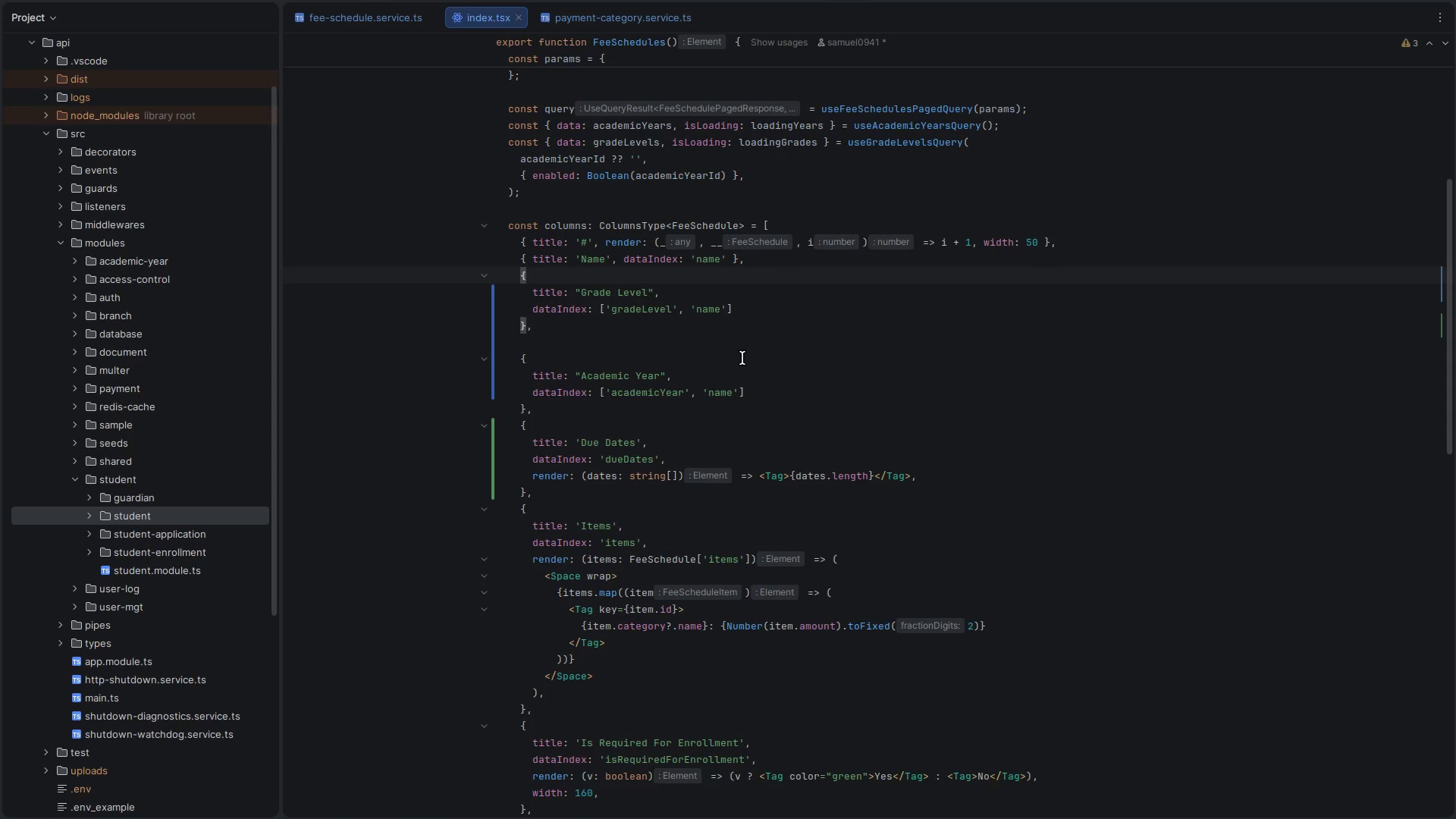 
key(Alt+Control+ArrowLeft)
 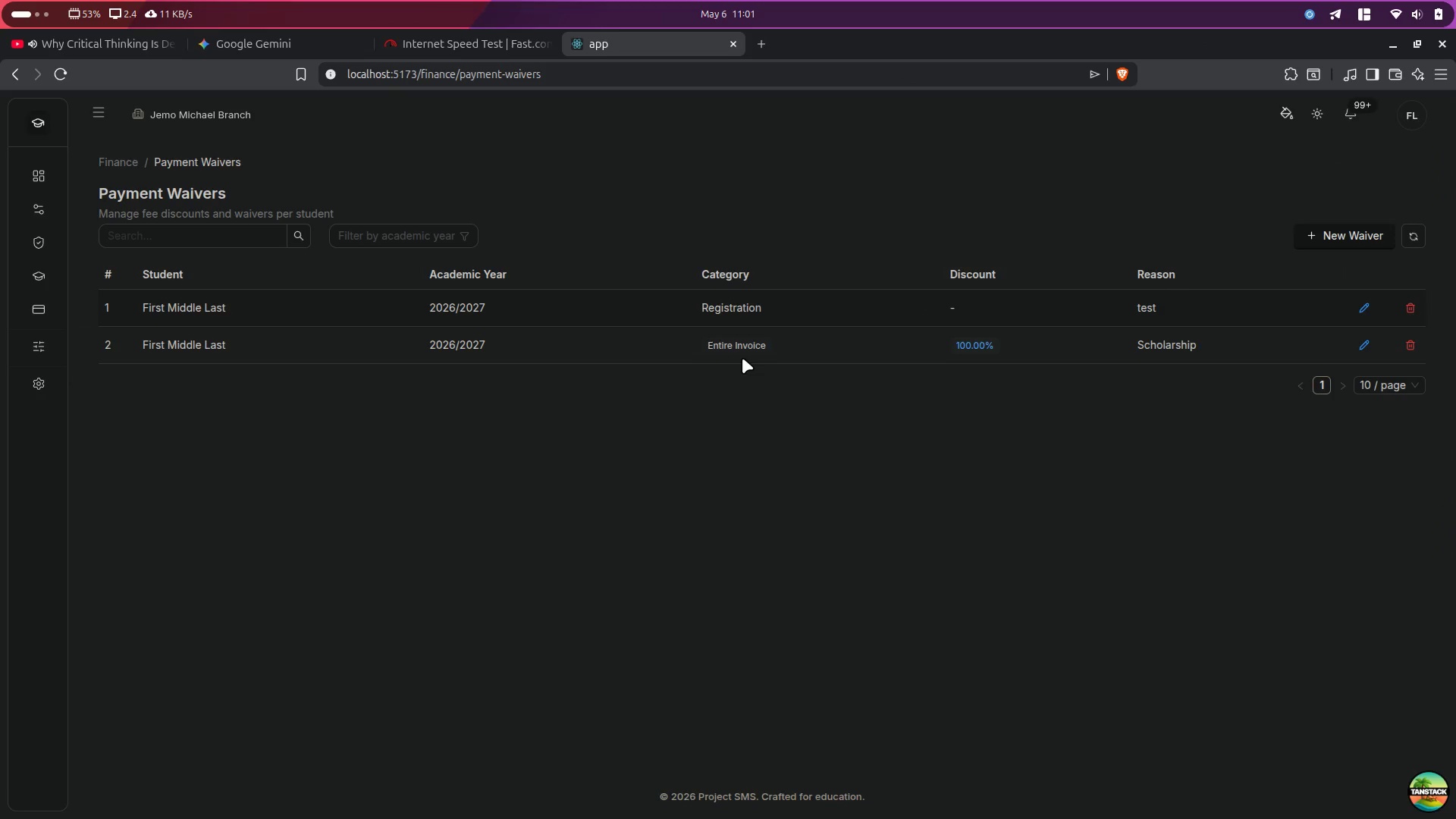 
wait(8.91)
 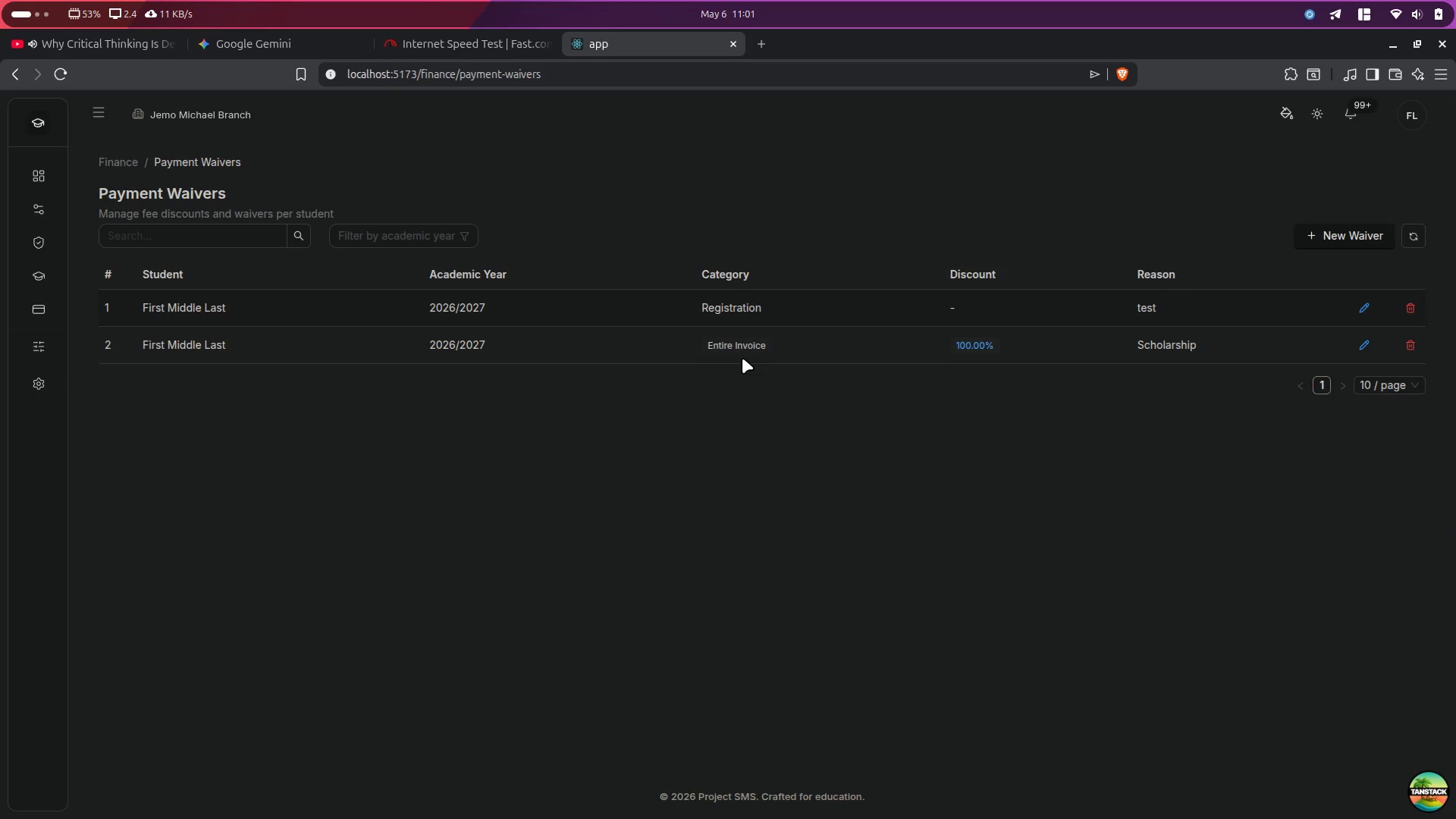 
key(VolumeUp)
 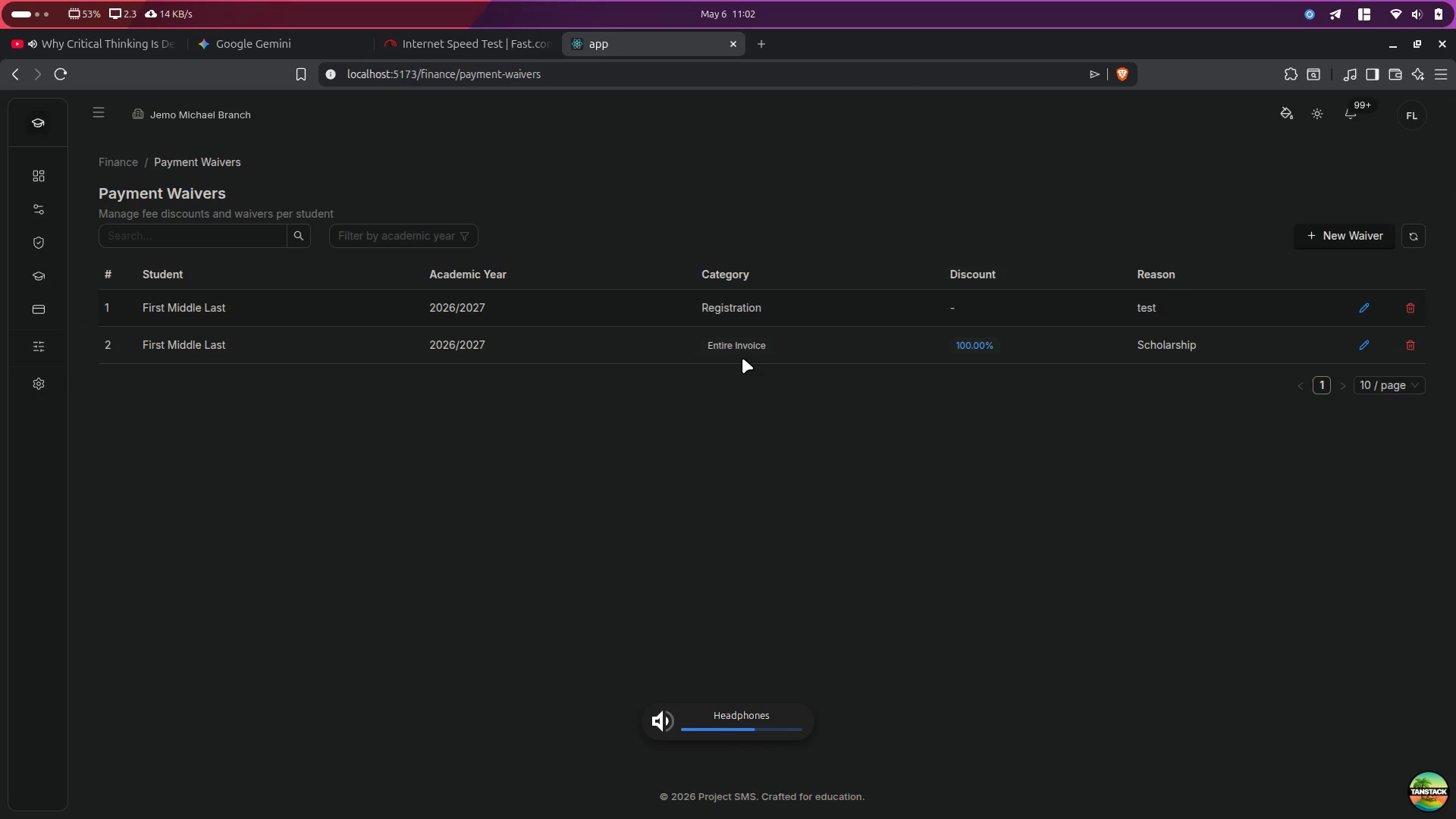 
key(VolumeDown)
 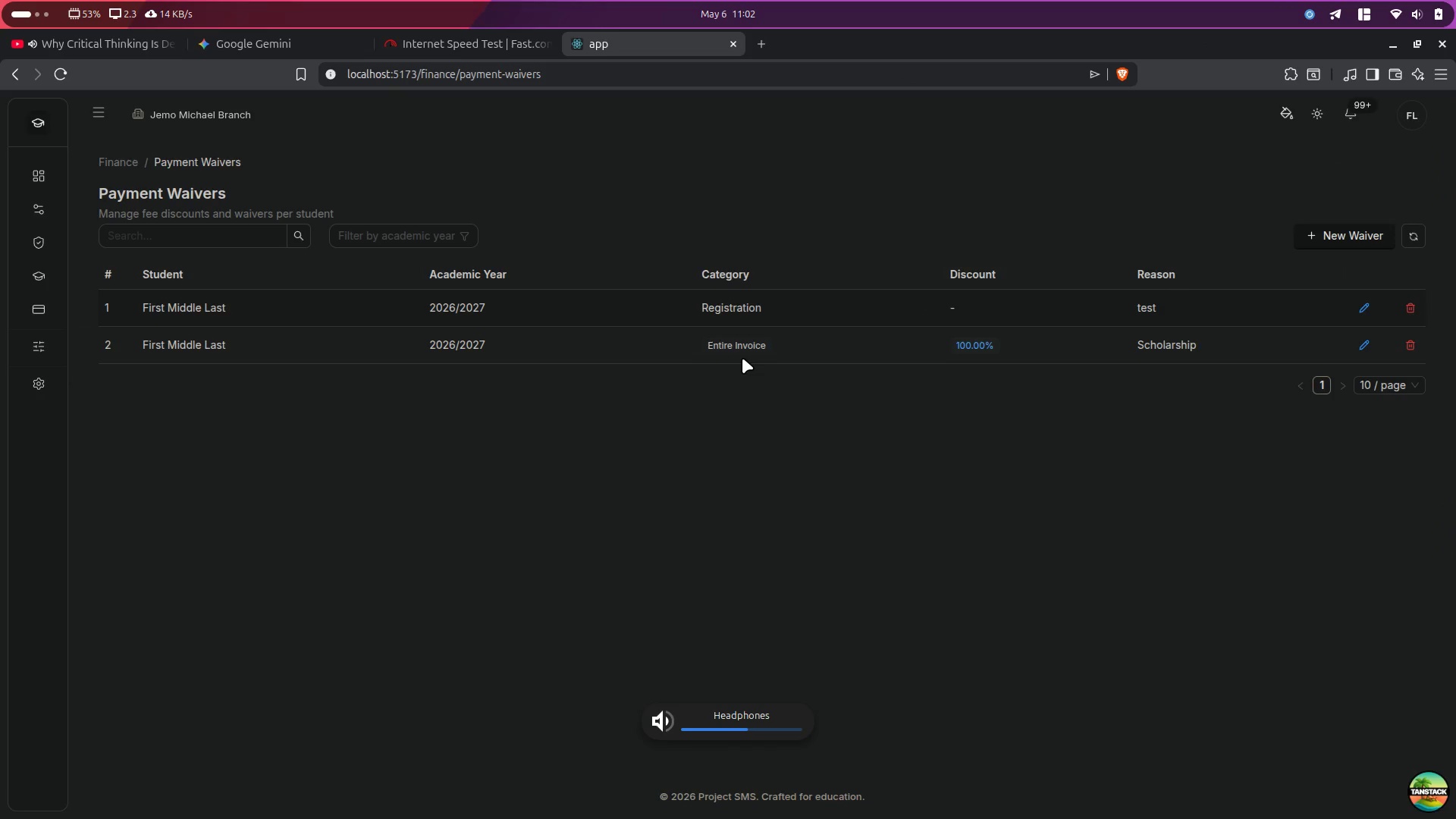 
key(VolumeUp)
 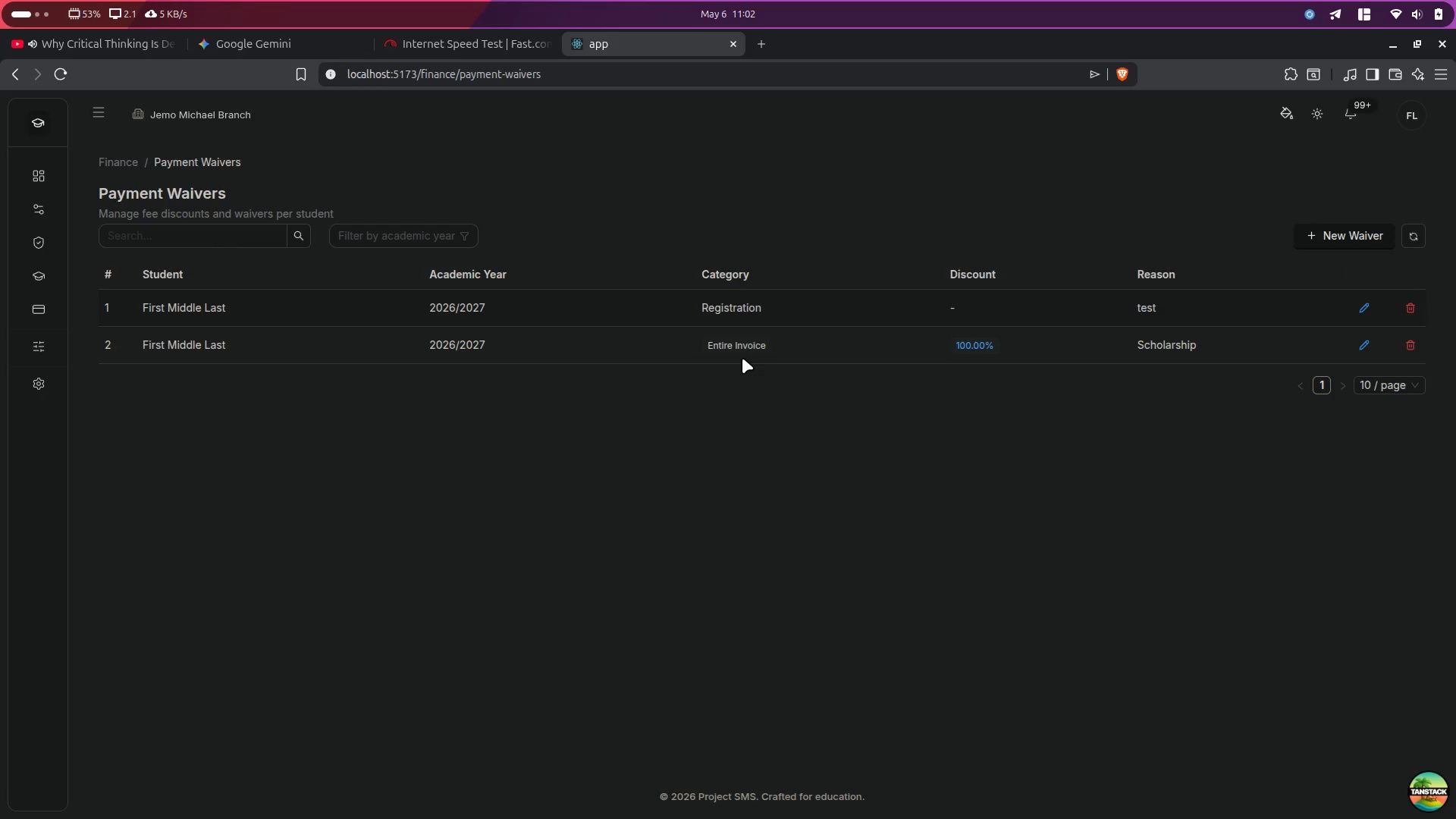 
wait(7.72)
 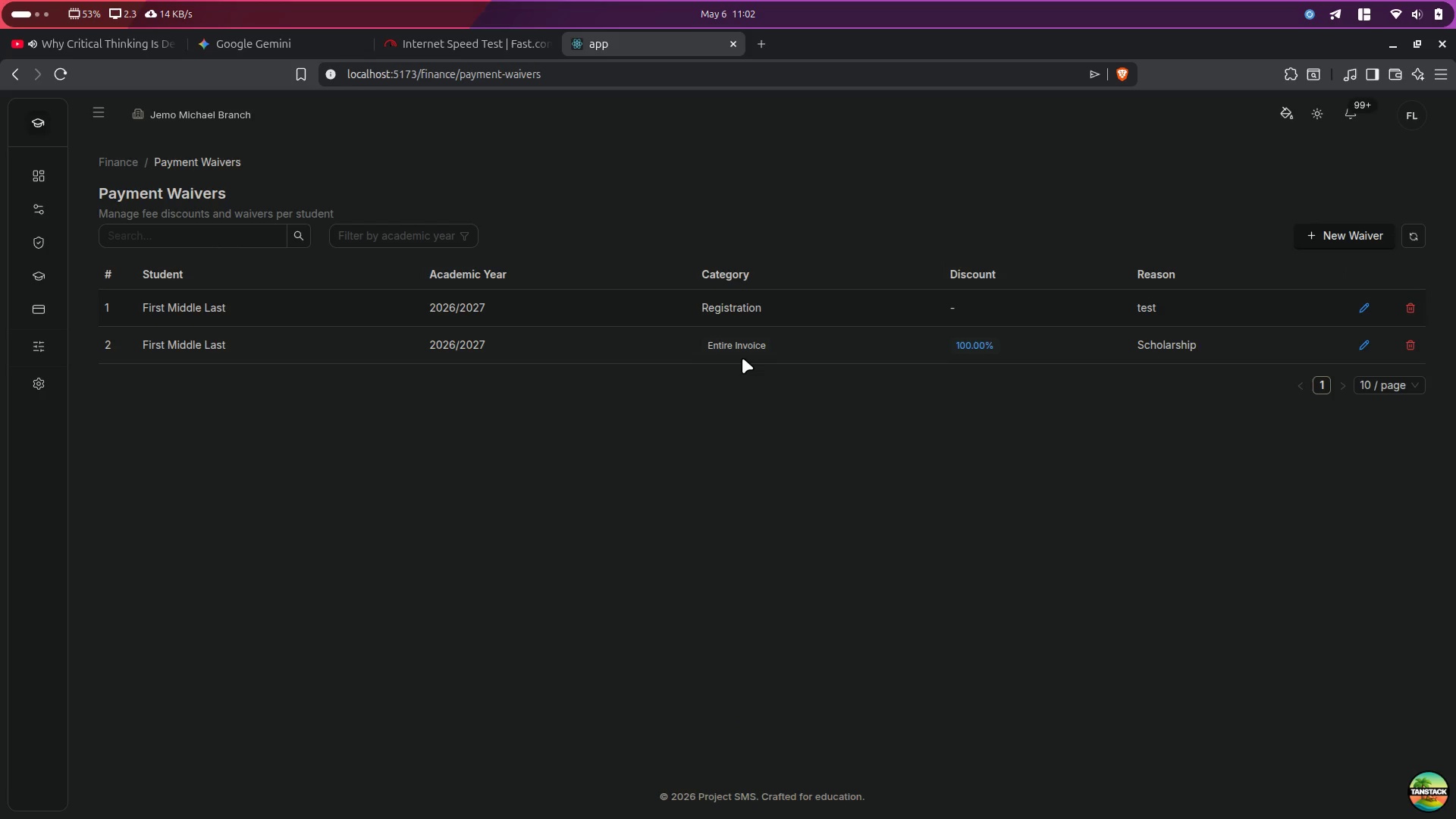 
key(Alt+AltLeft)
 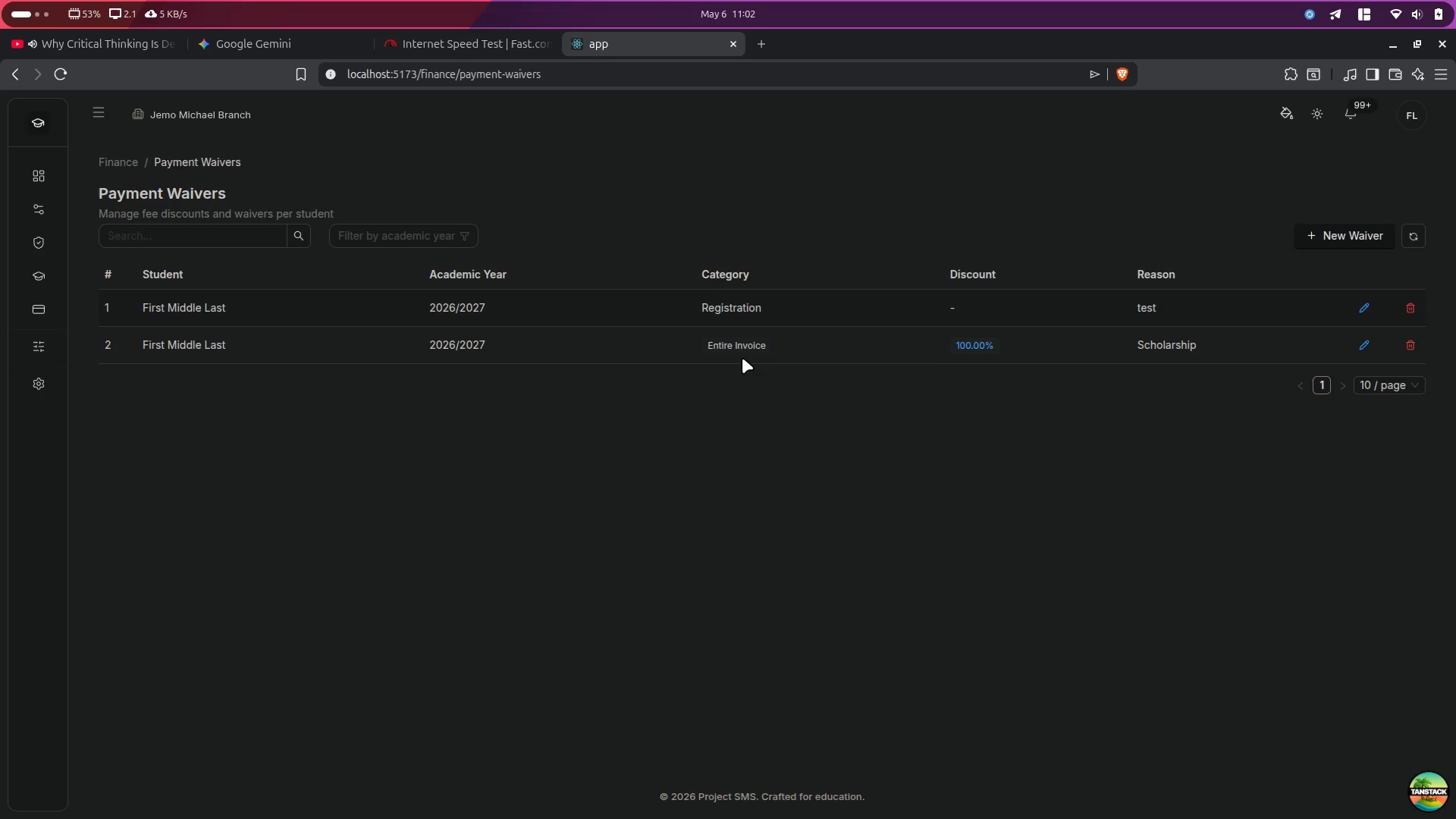 
key(Alt+Control+ControlLeft)
 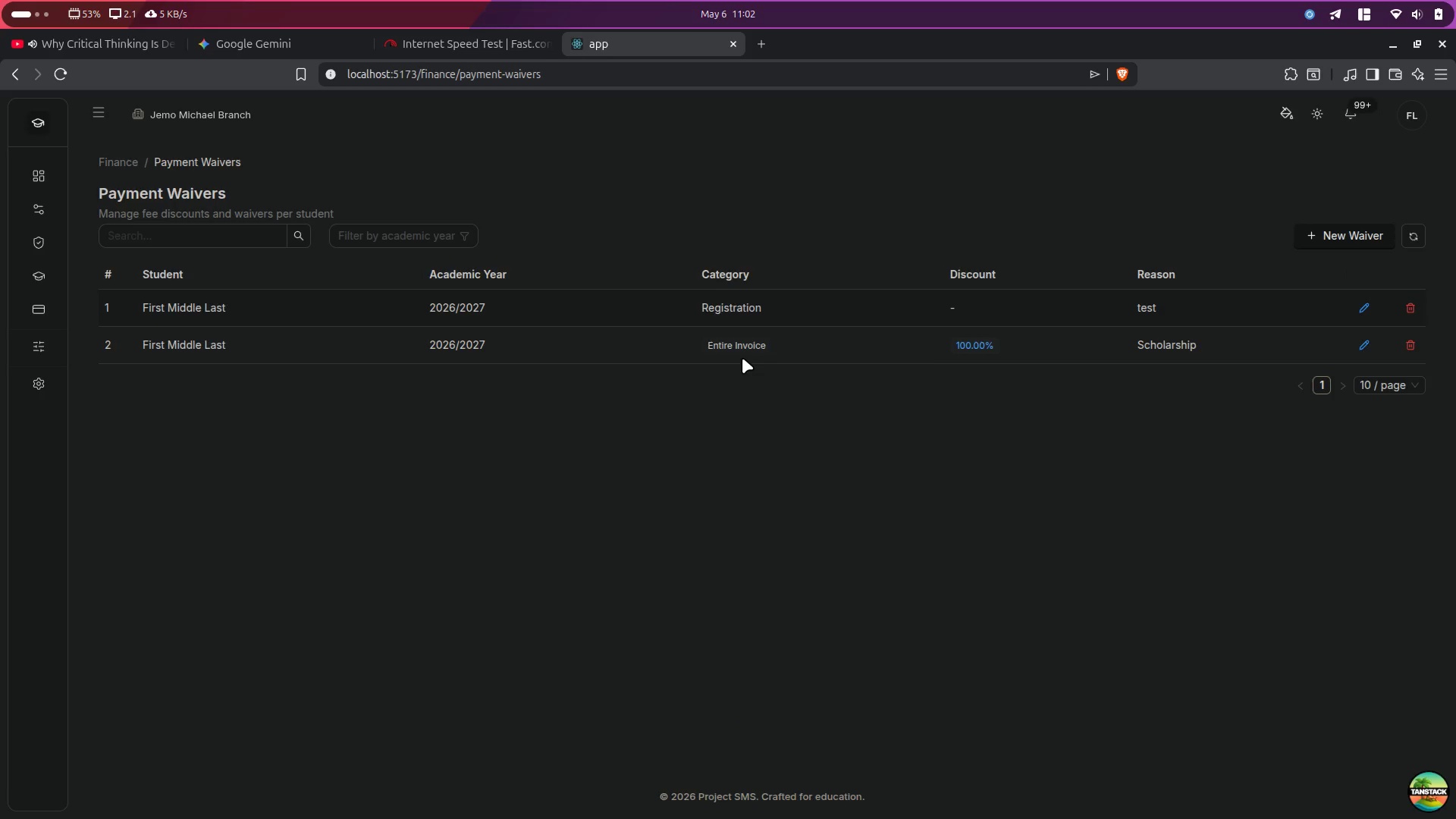 
key(Alt+Control+ArrowRight)
 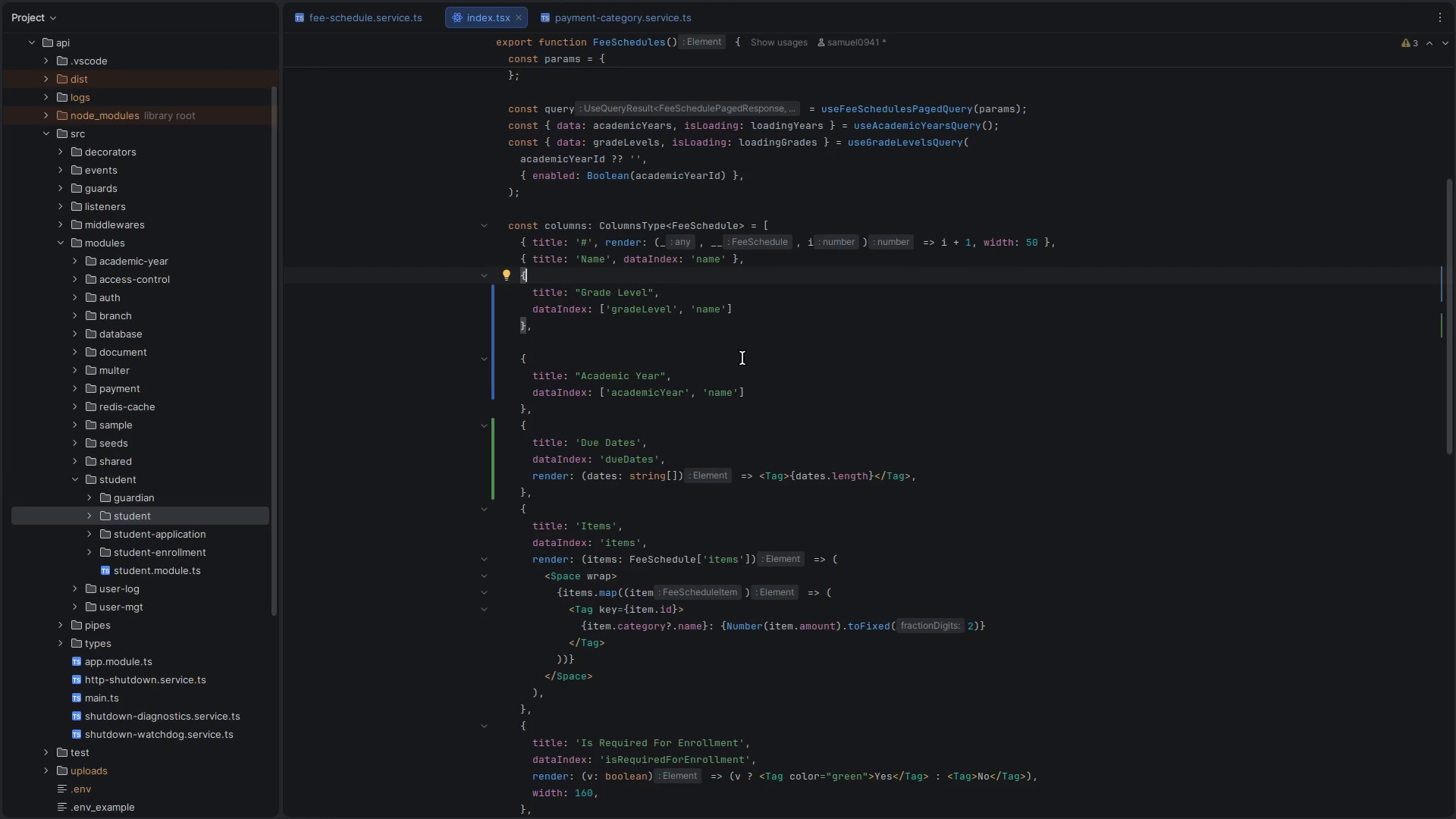 
wait(28.46)
 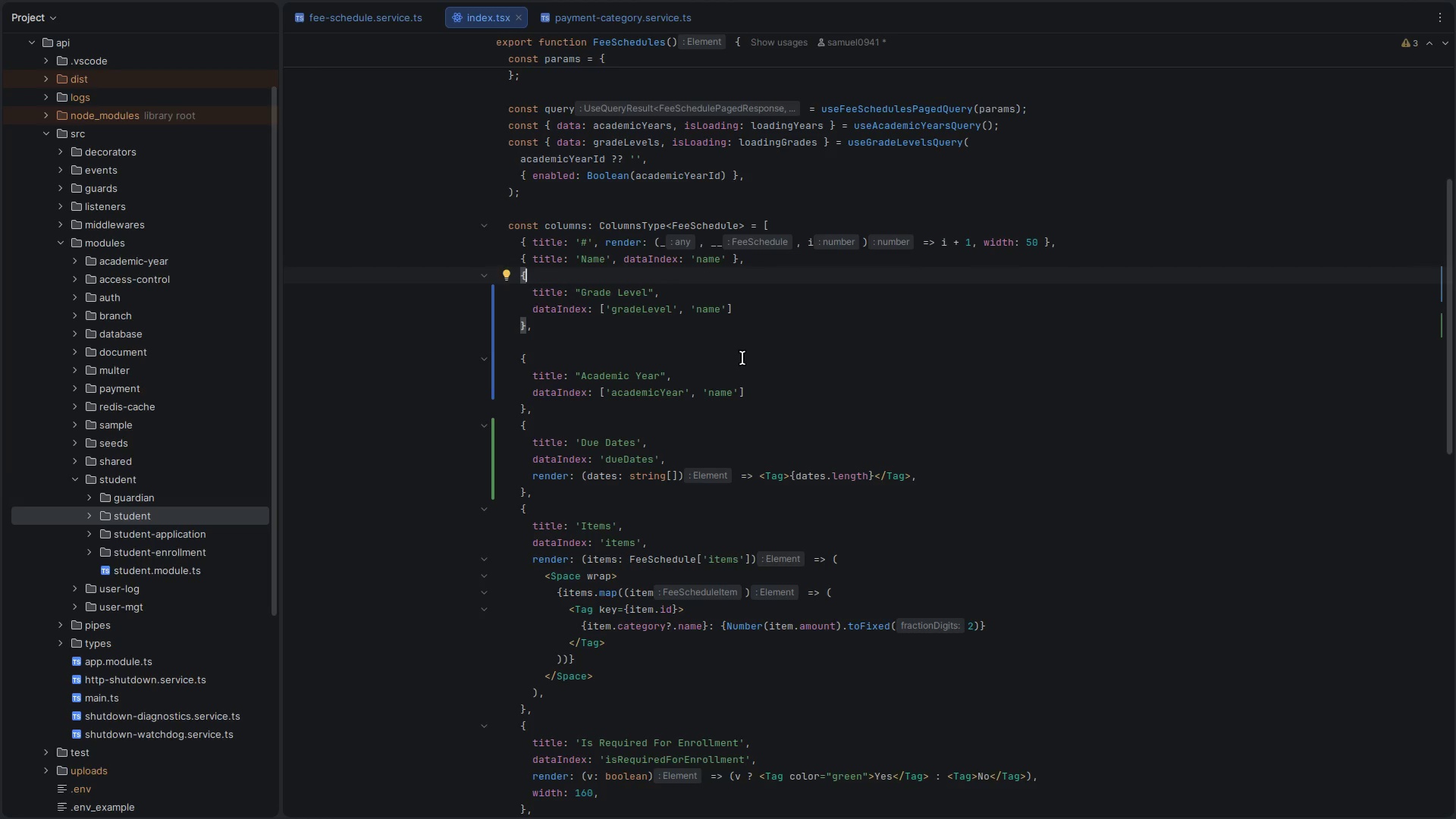 
left_click([1122, 439])
 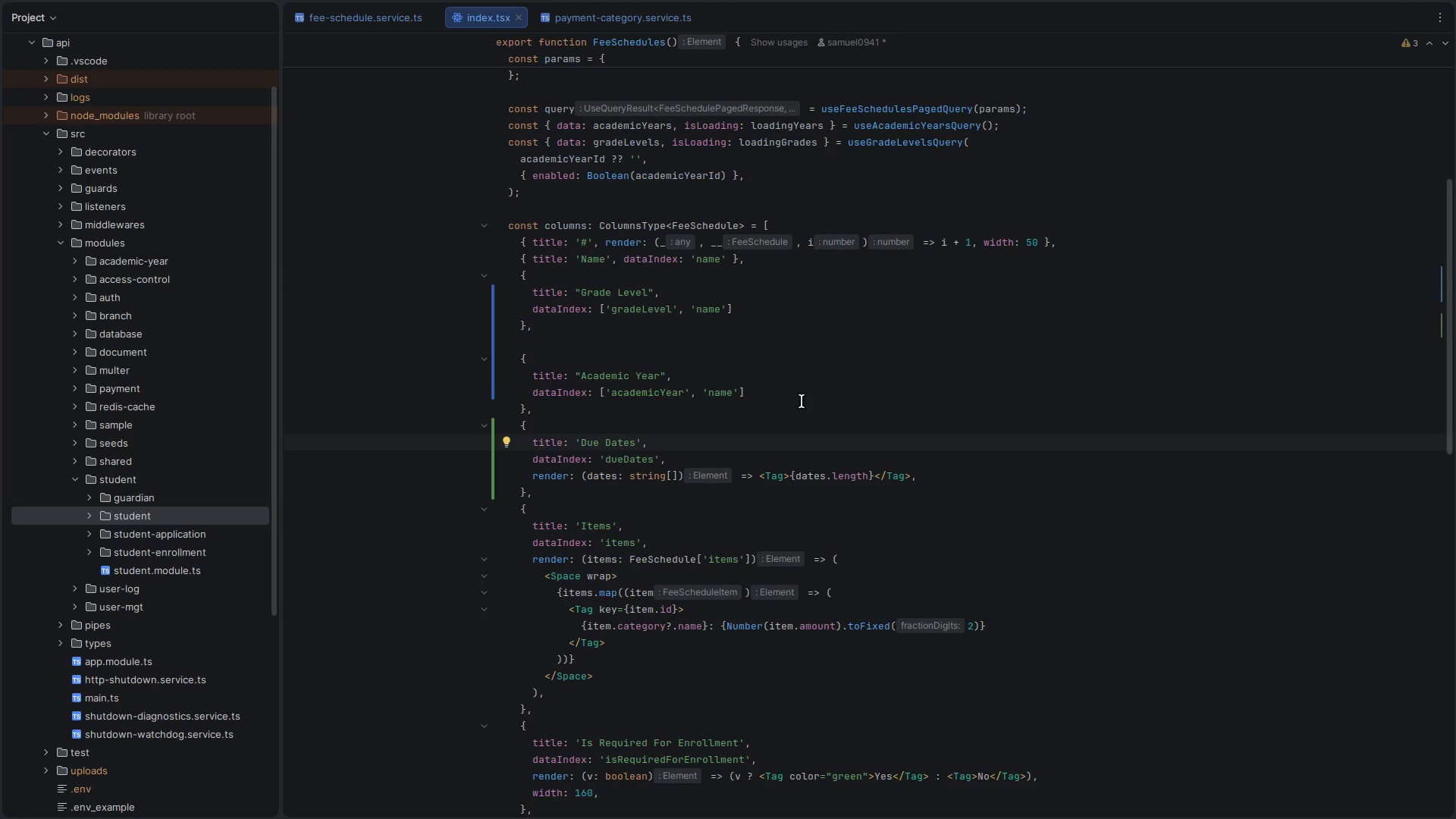 
key(Alt+Control+ArrowLeft)
 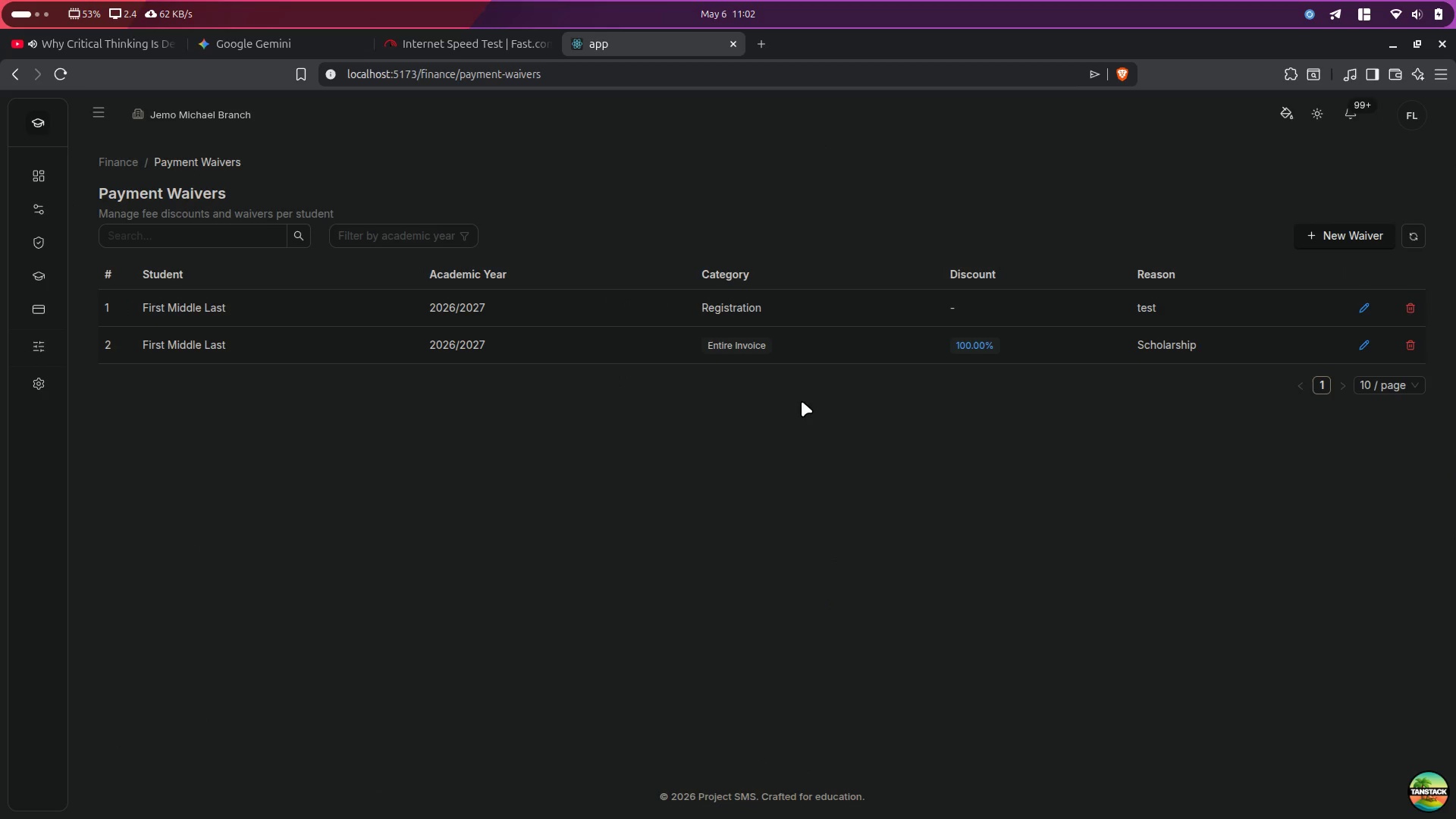 
key(Alt+Control+ArrowRight)
 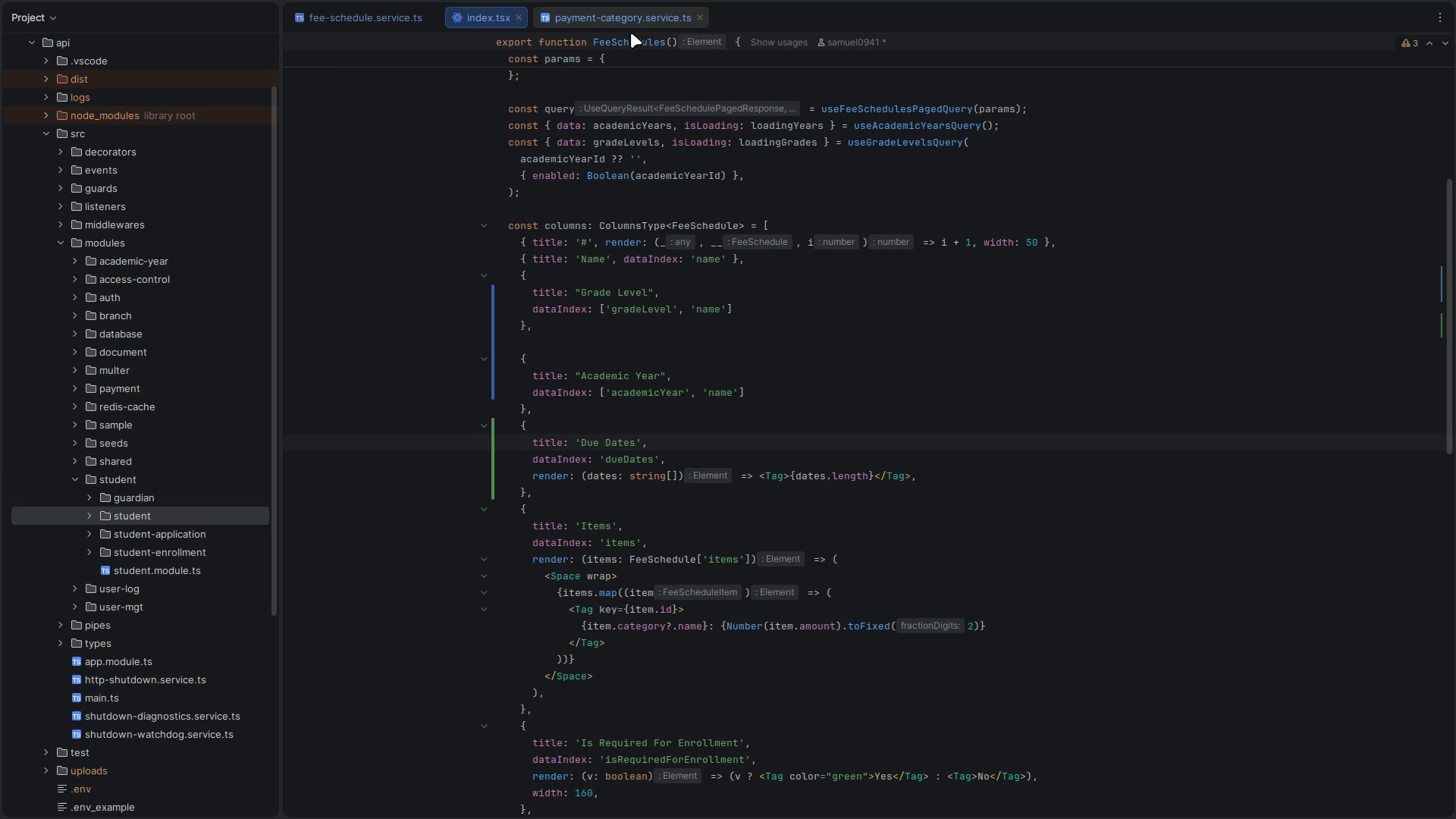 
left_click([622, 14])
 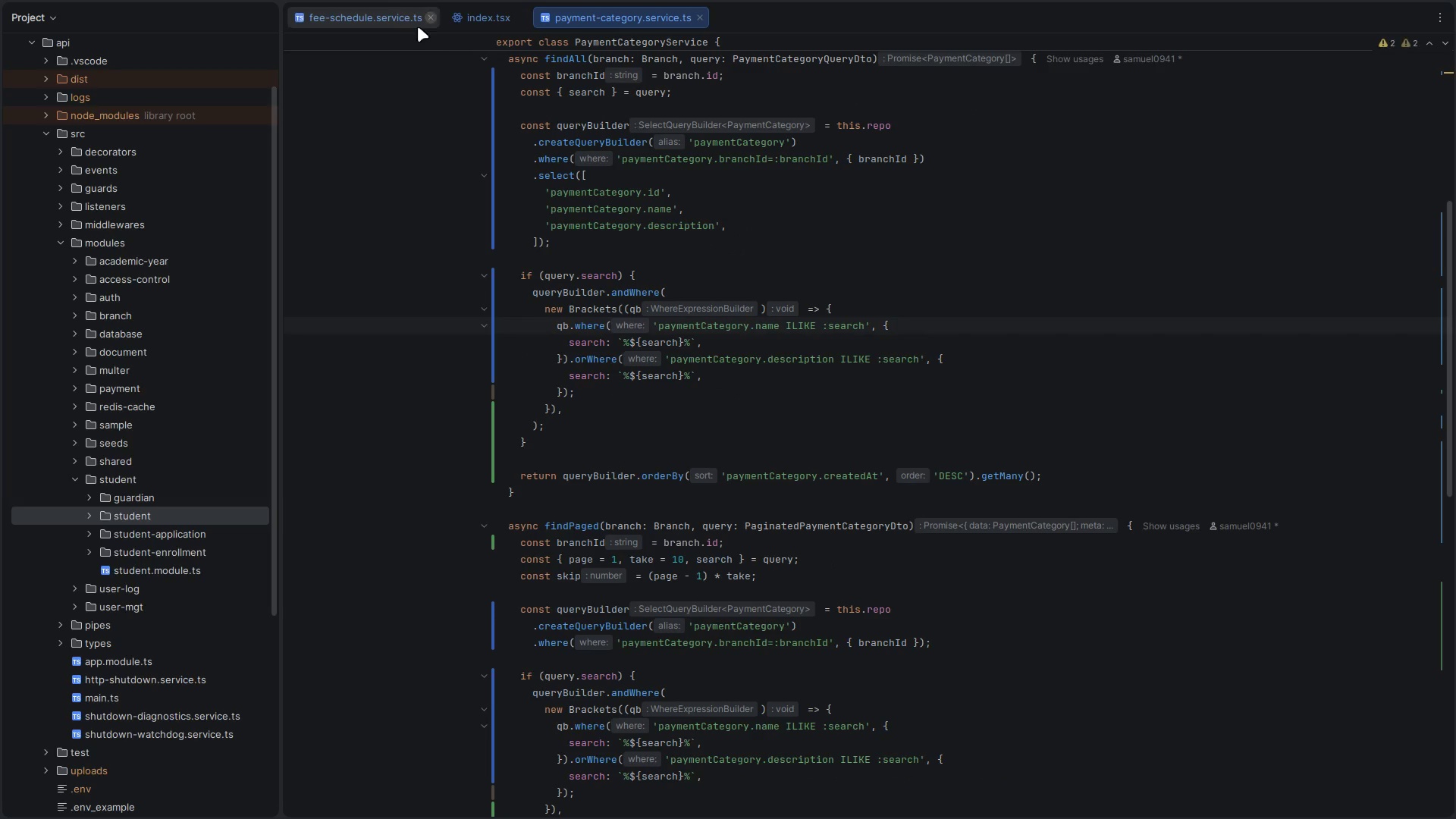 
left_click([357, 7])
 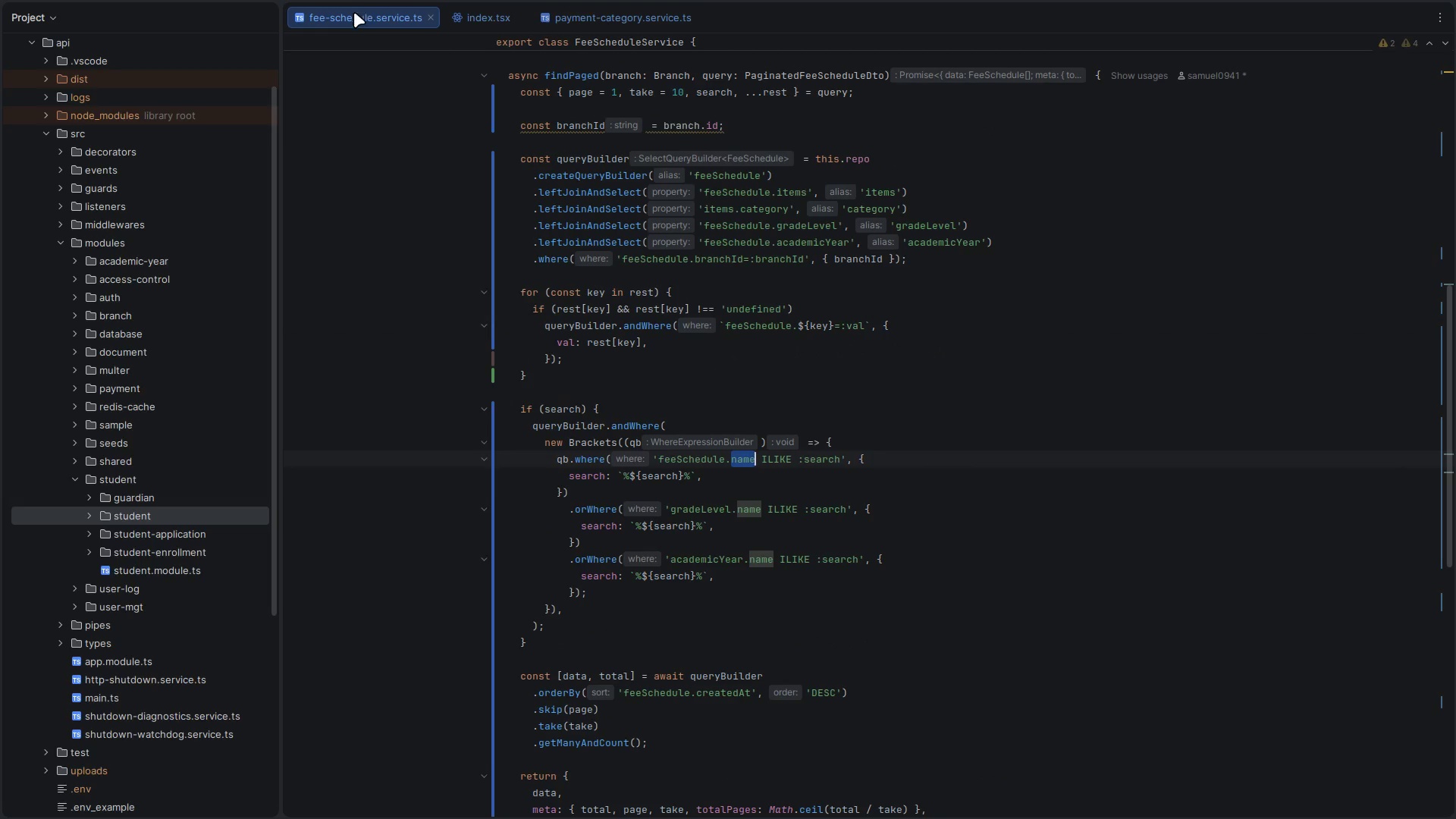 
left_click([354, 14])
 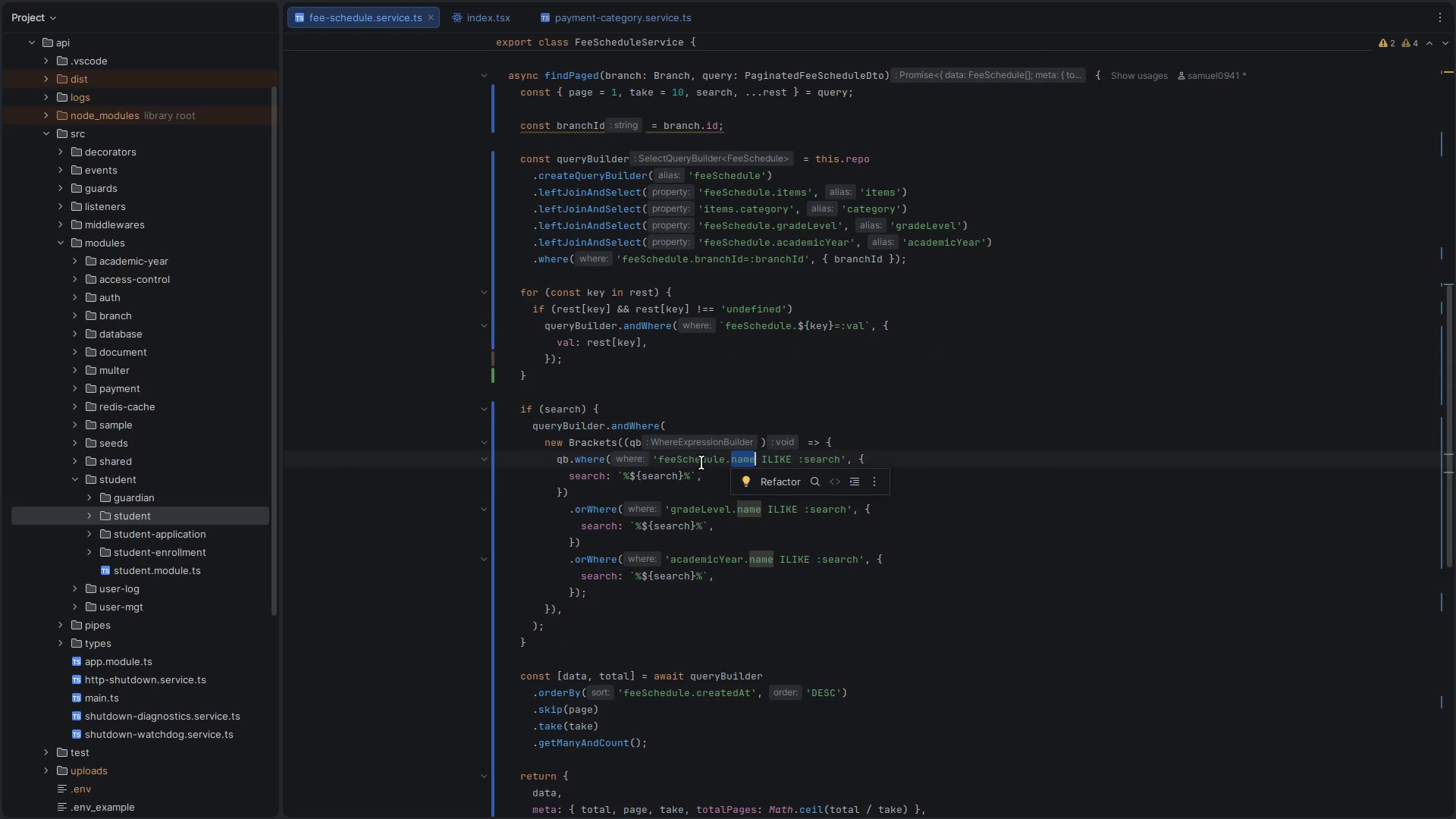 
double_click([701, 463])
 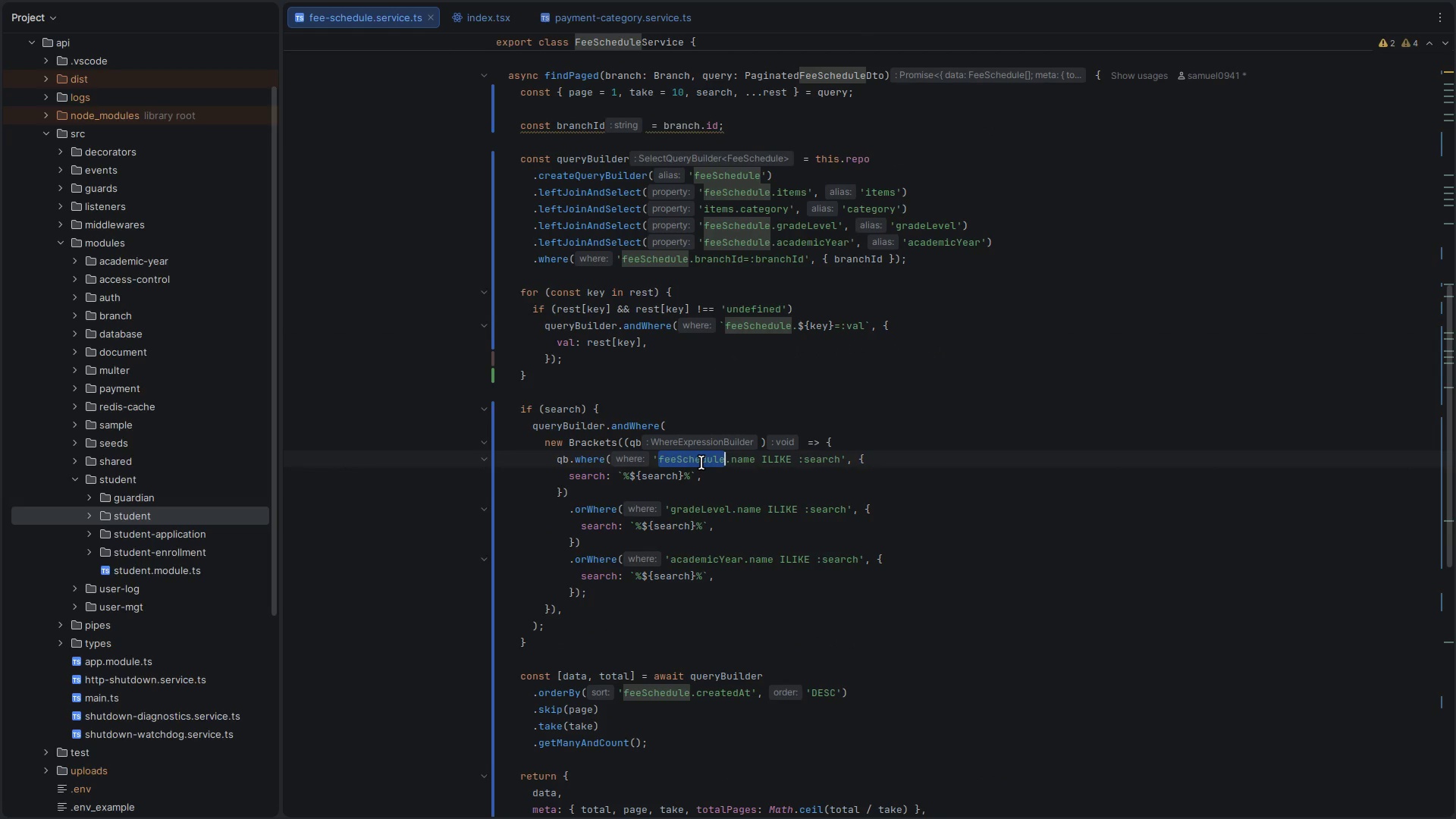 
key(Delete)
 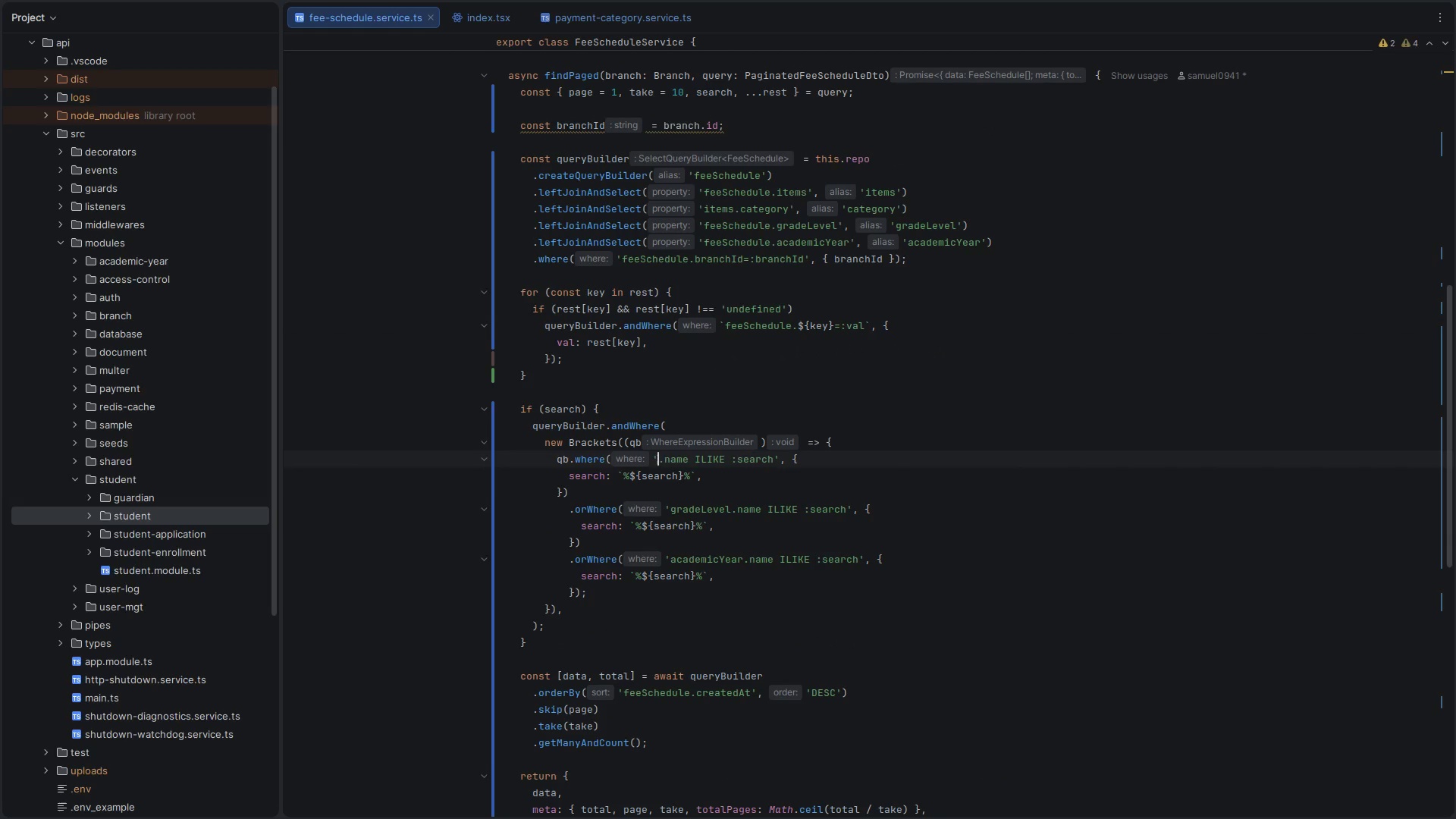 
key(Delete)
 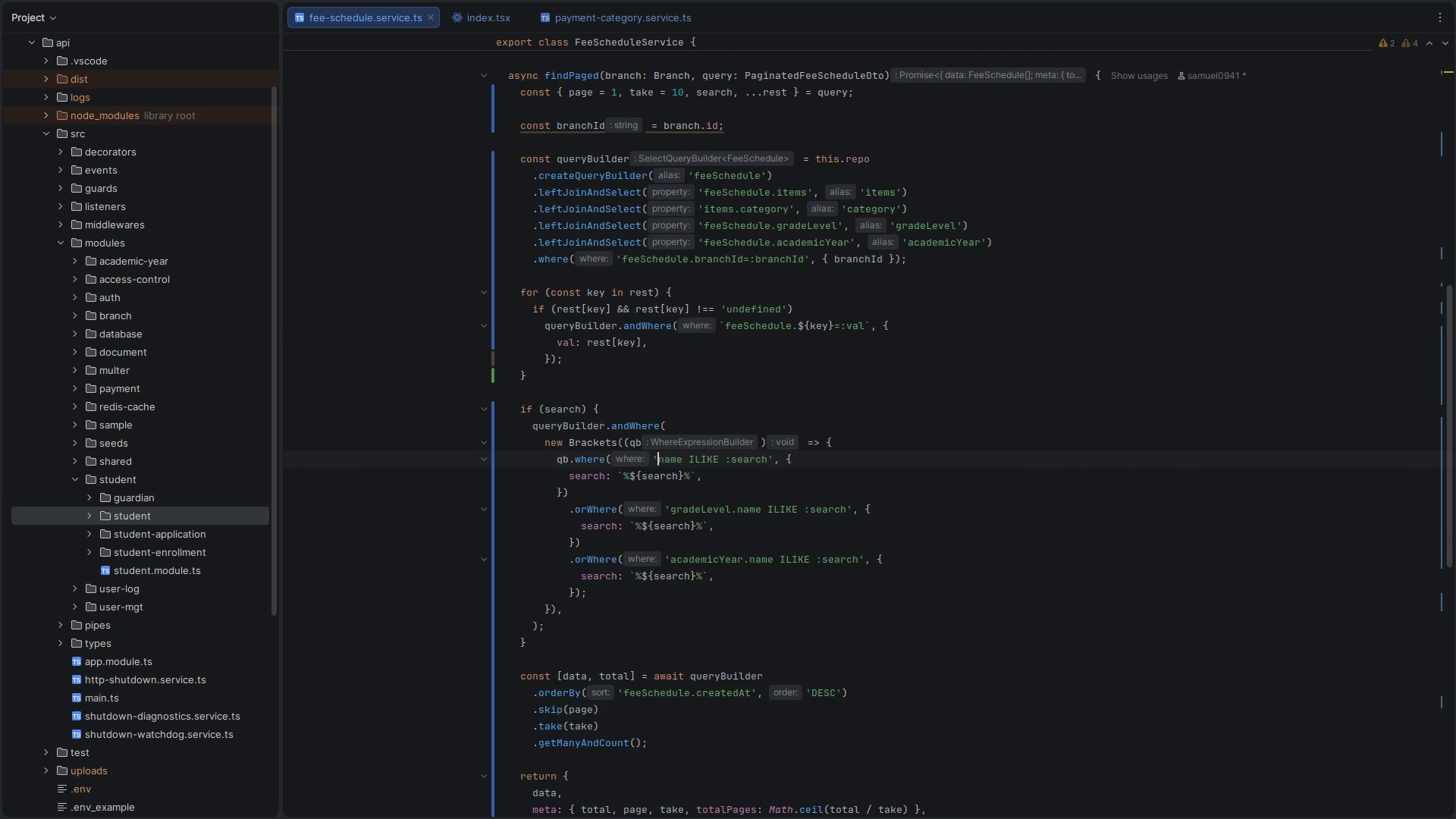 
key(Control+S)
 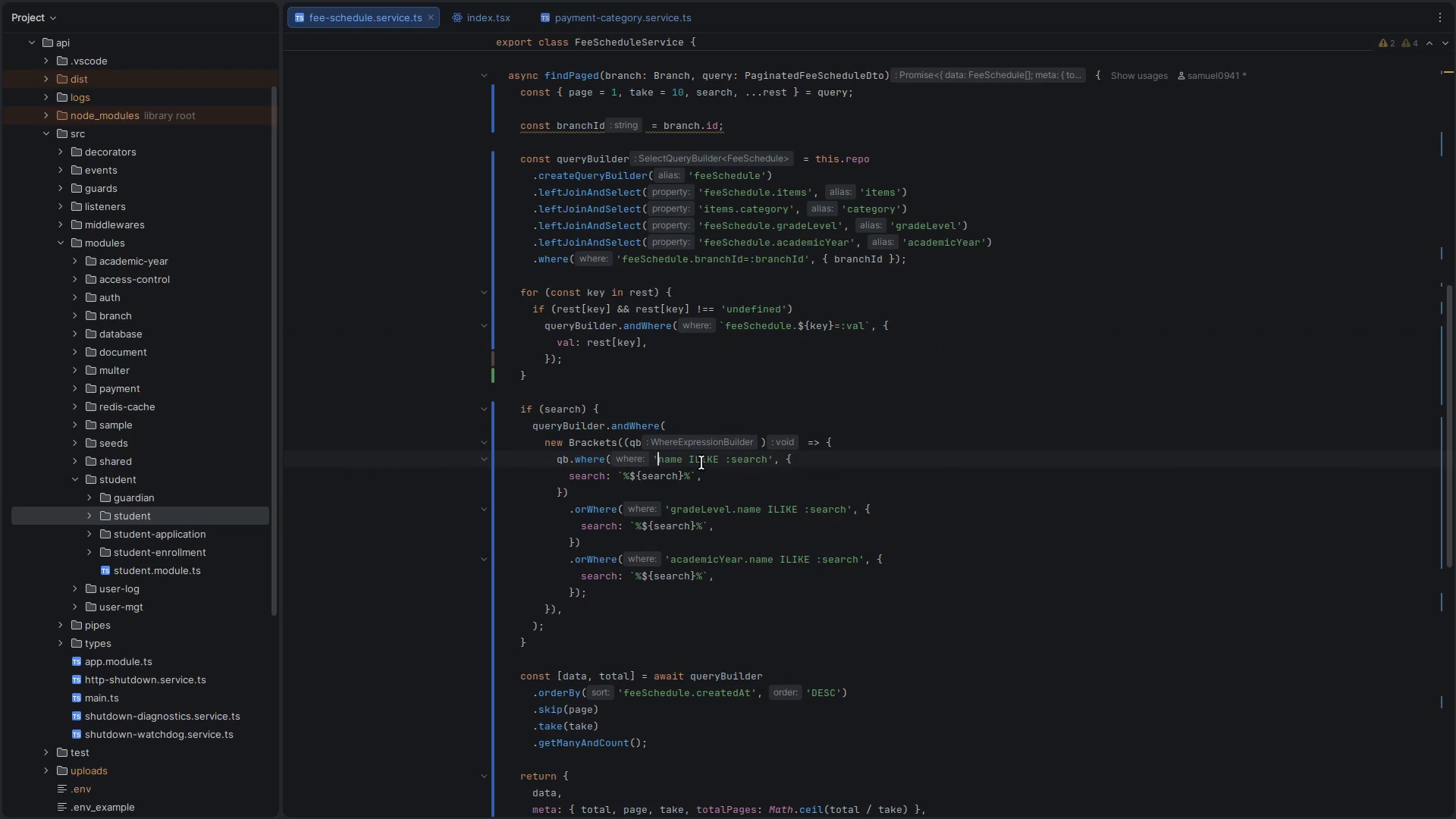 
key(Alt+Control+ArrowLeft)
 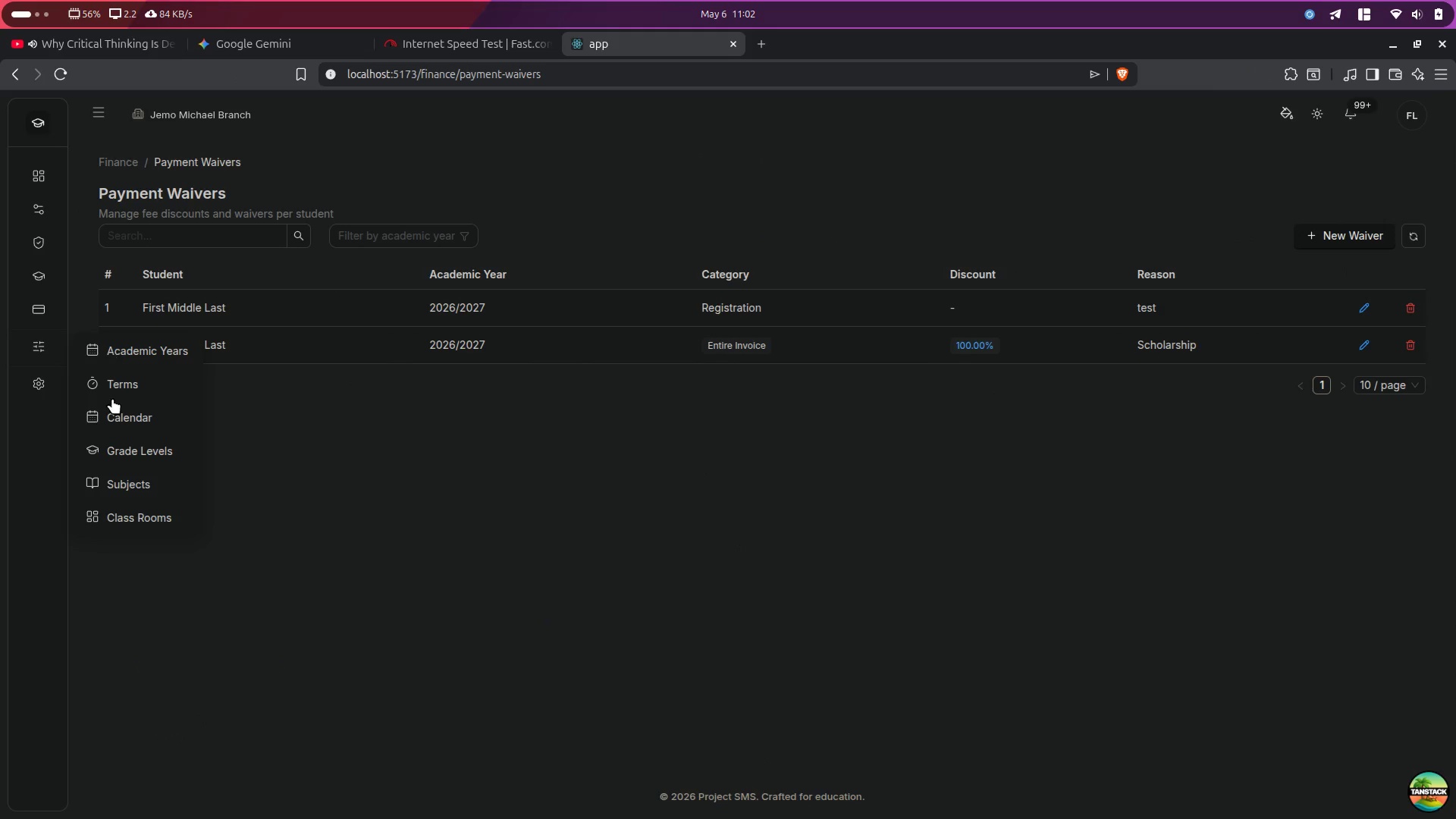 
wait(6.05)
 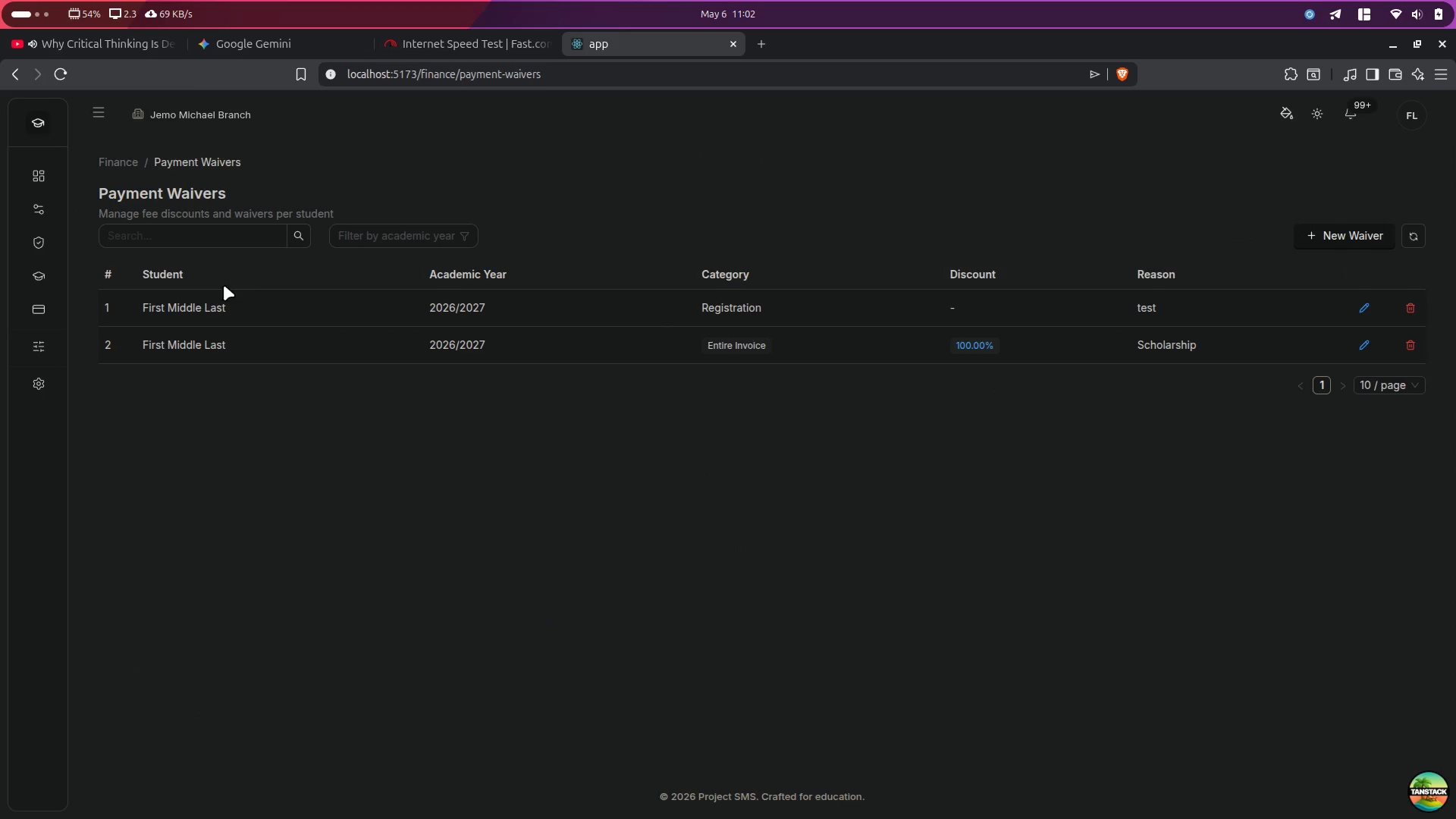 
left_click([19, 82])
 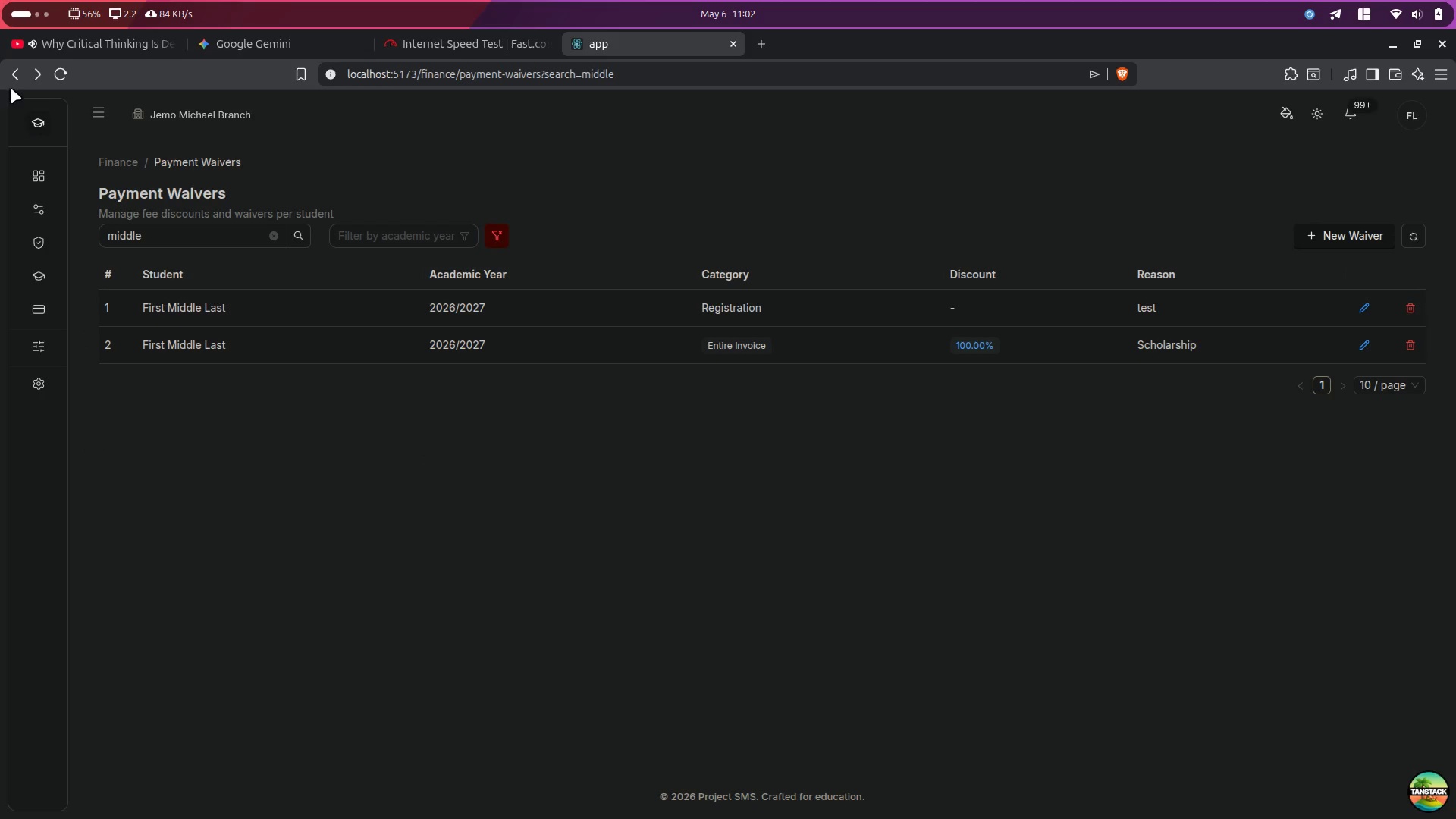 
left_click([14, 71])
 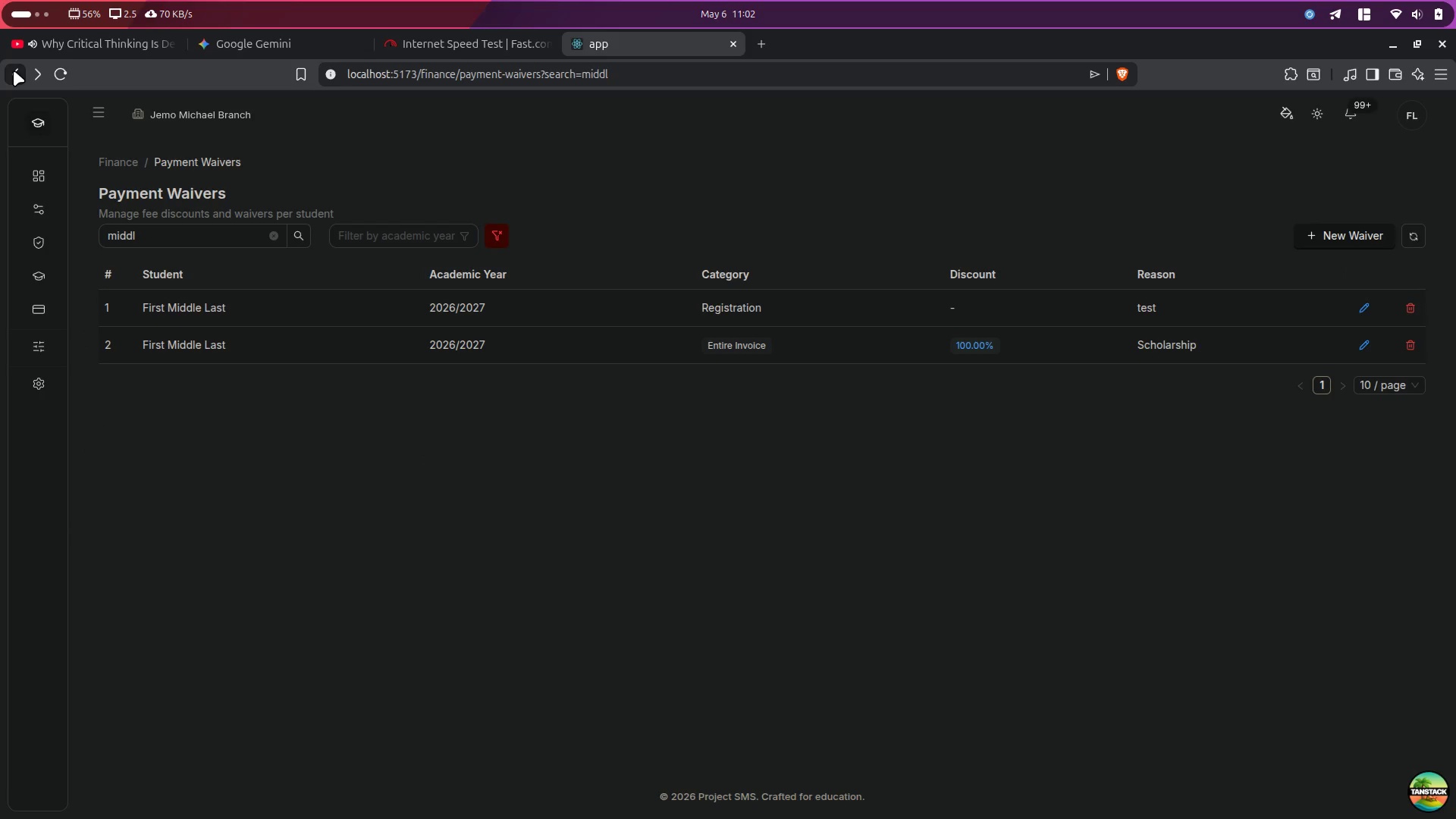 
left_click([14, 71])
 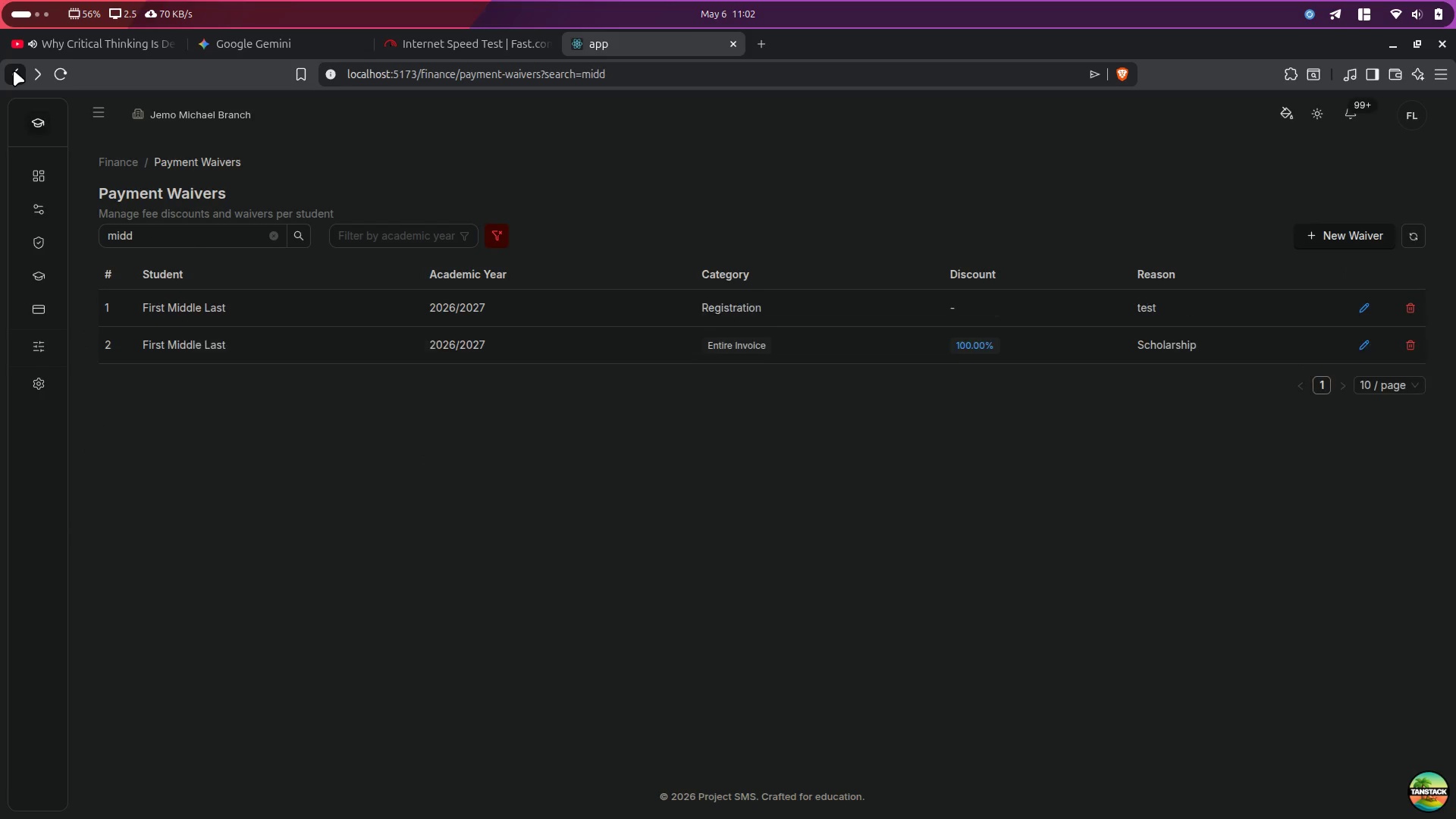 
left_click([14, 71])
 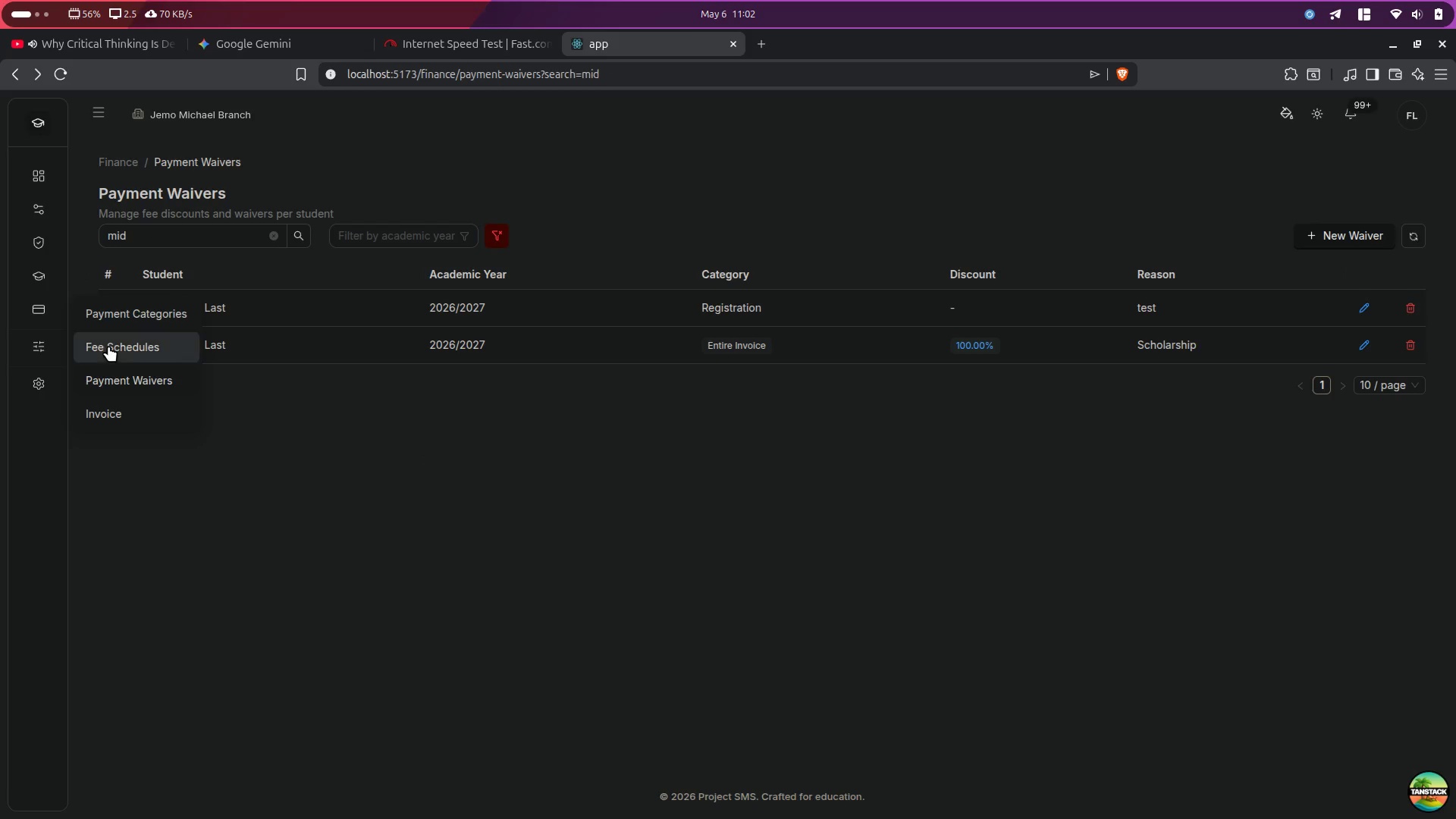 
left_click([202, 240])
 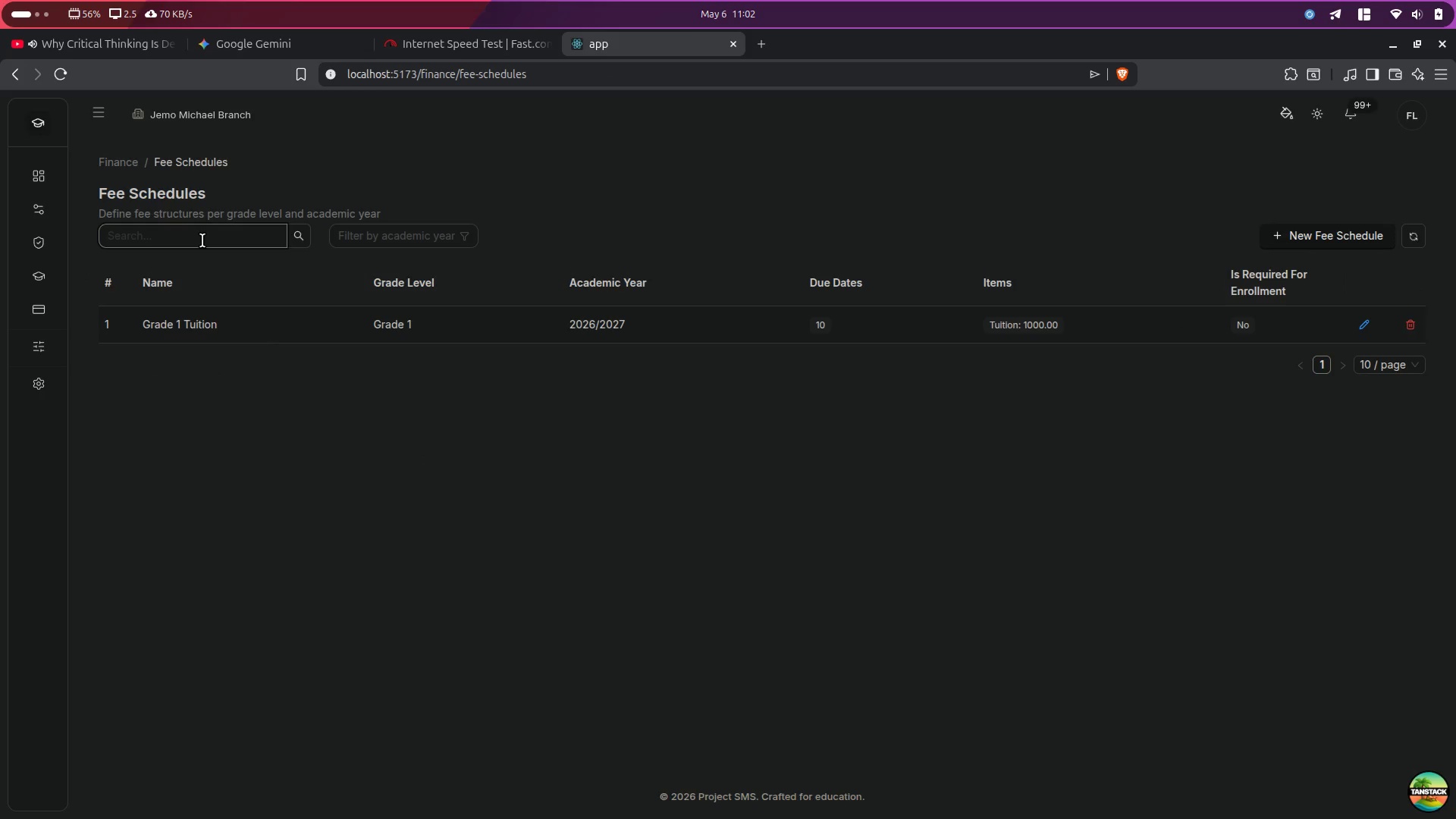 
type(grade)
 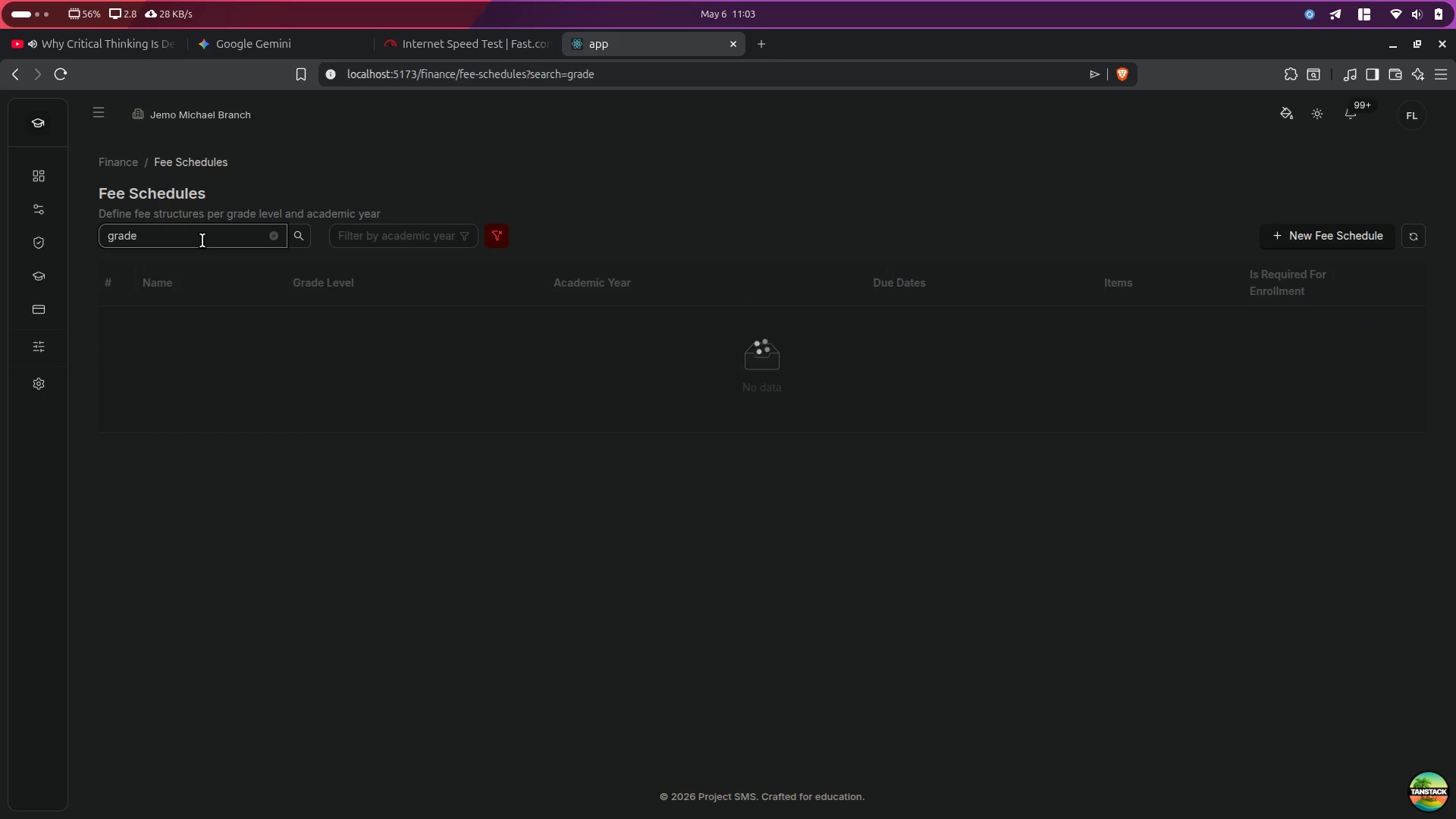 
key(Control+A)
 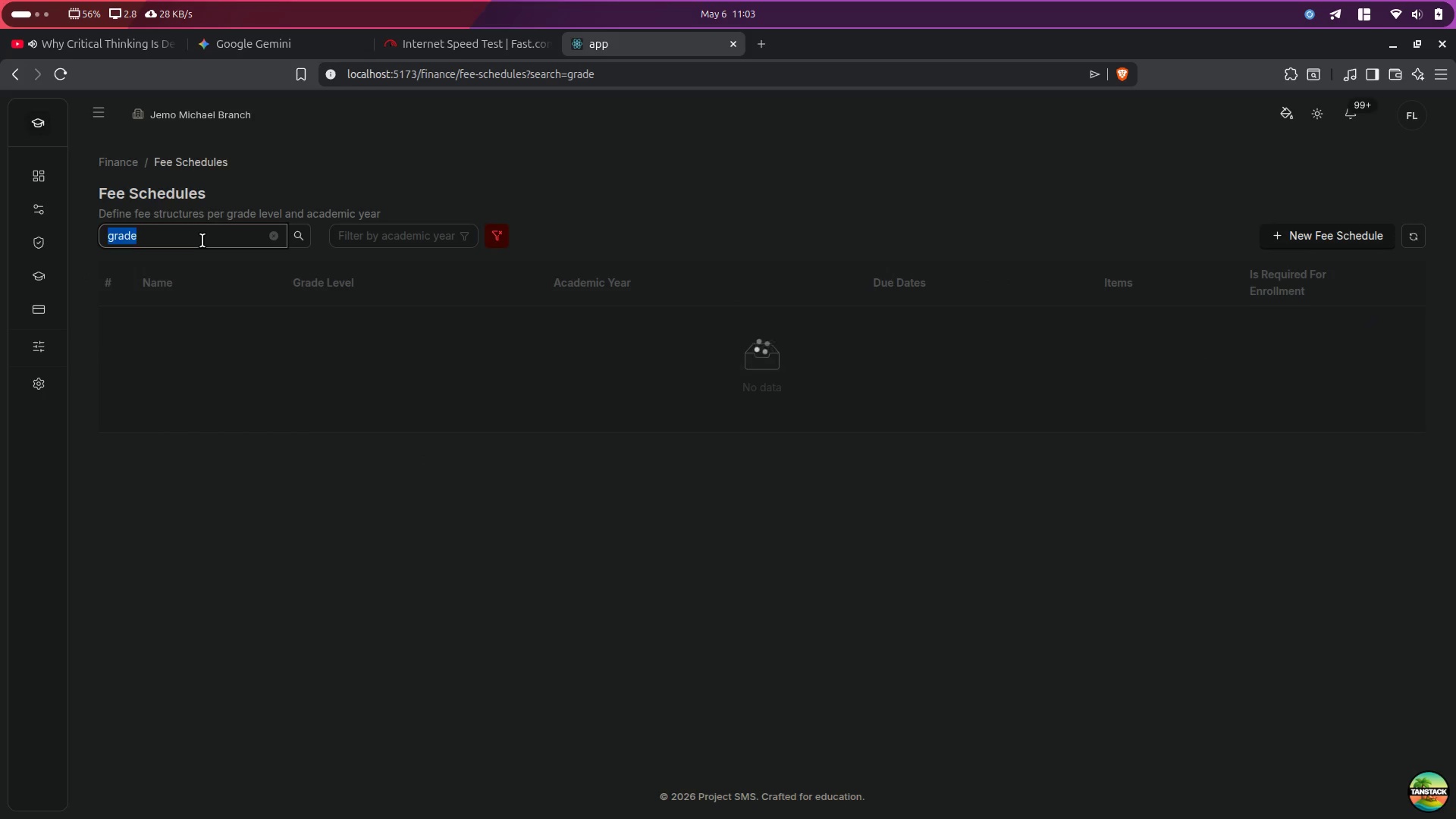 
key(Control+Backspace)
 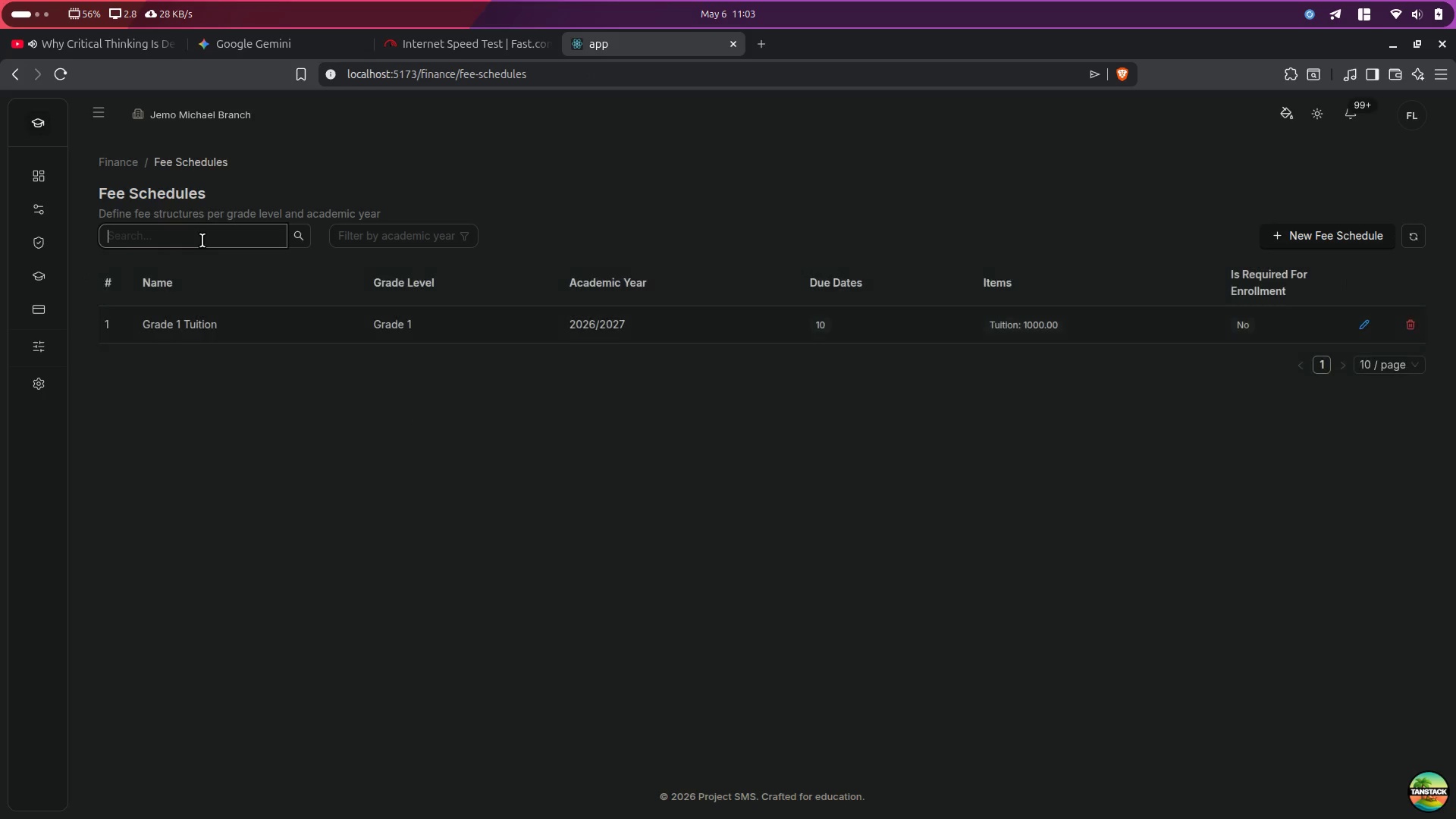 
key(Alt+Control+ArrowRight)
 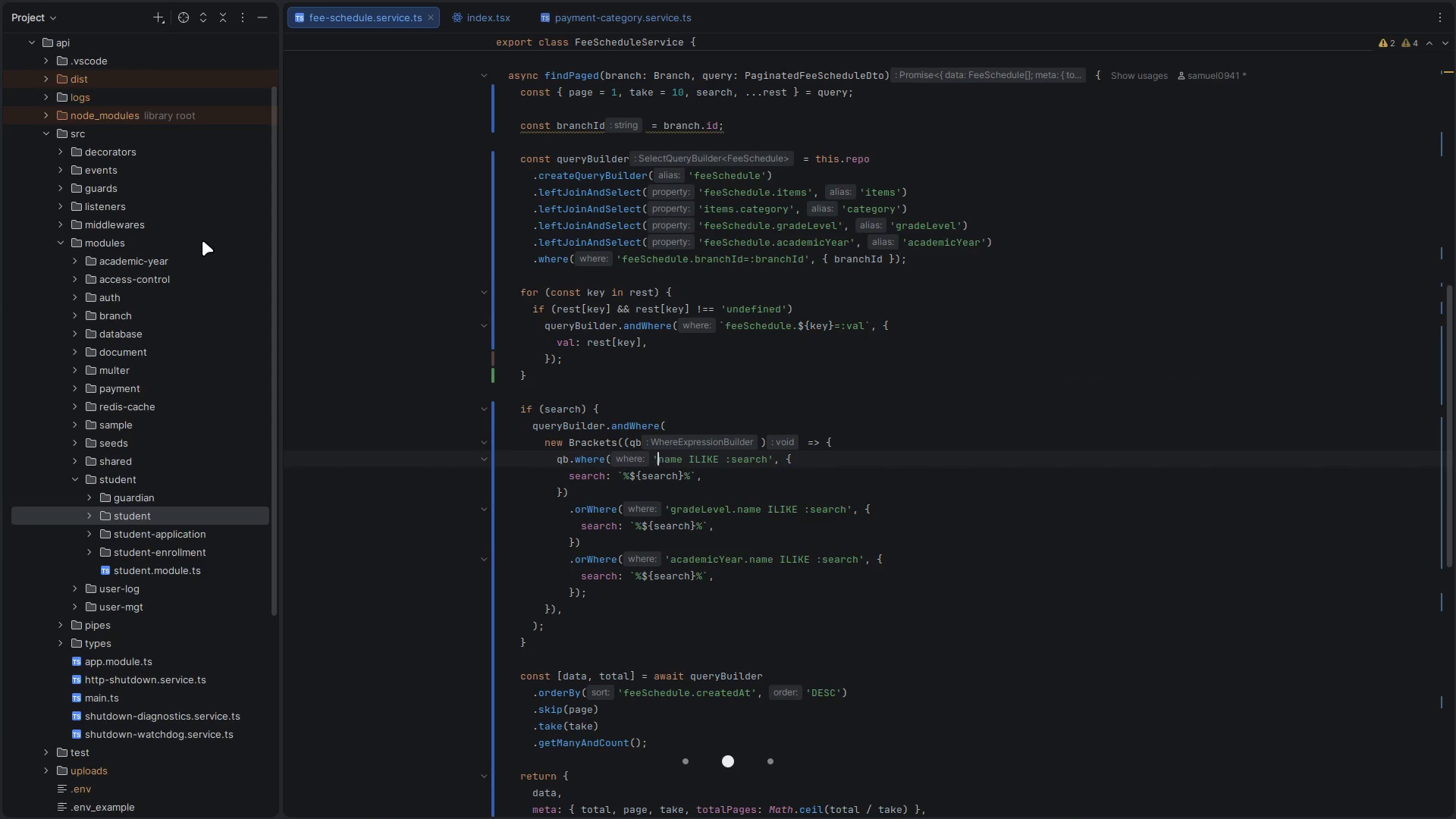 
key(Control+ControlLeft)
 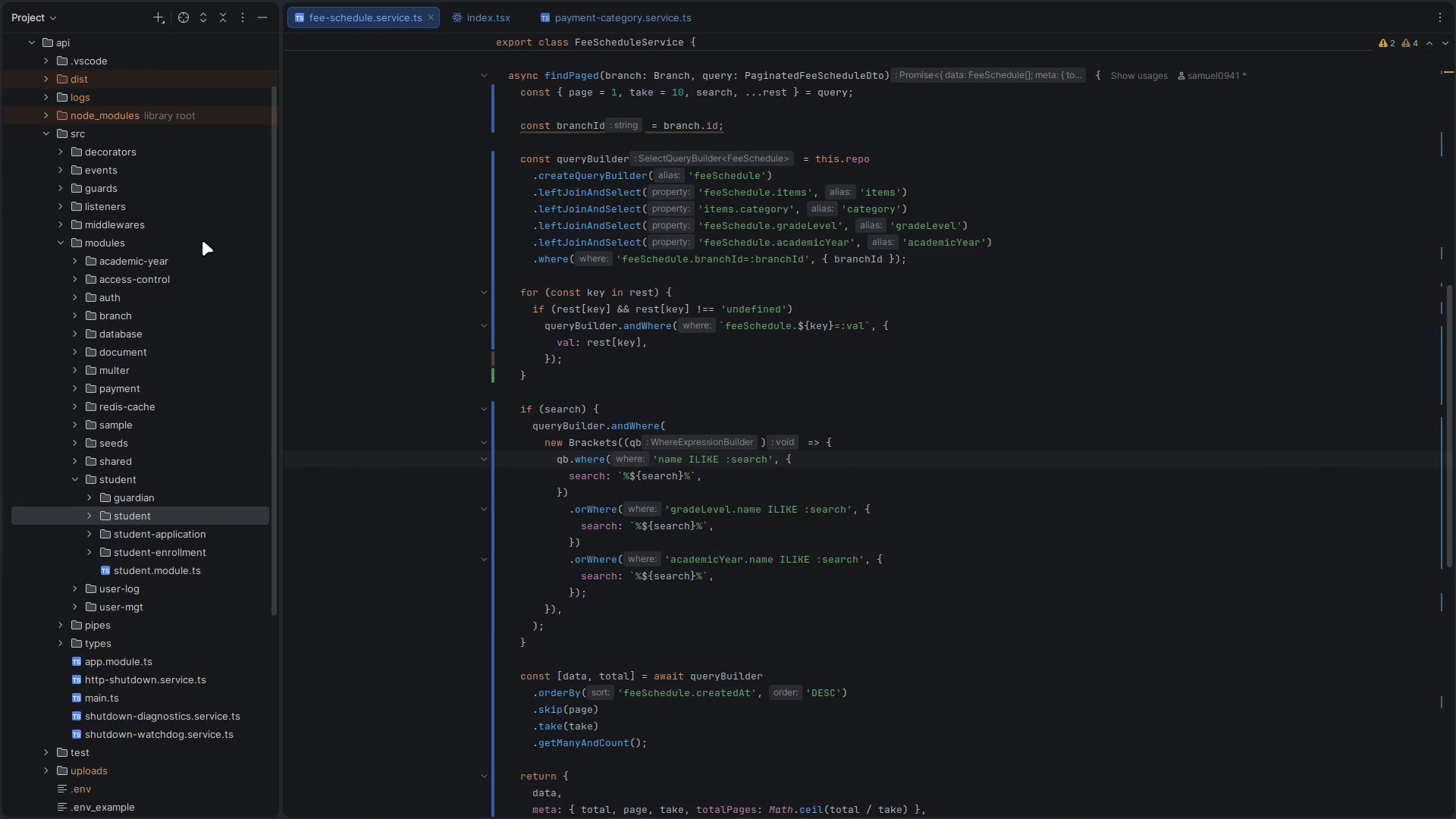 
key(Control+Backquote)
 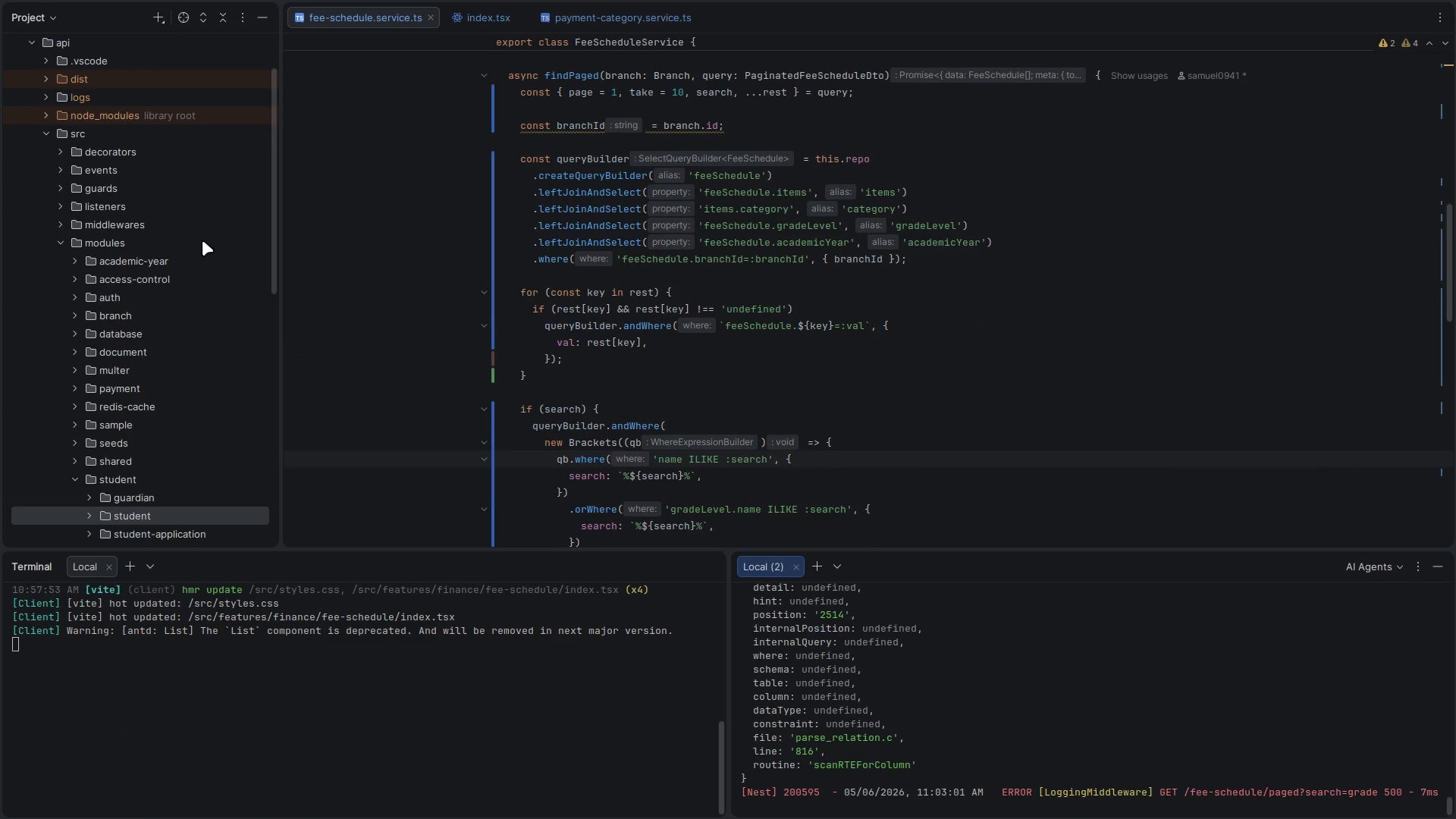 
hold_key(key=ControlLeft, duration=2.4)
 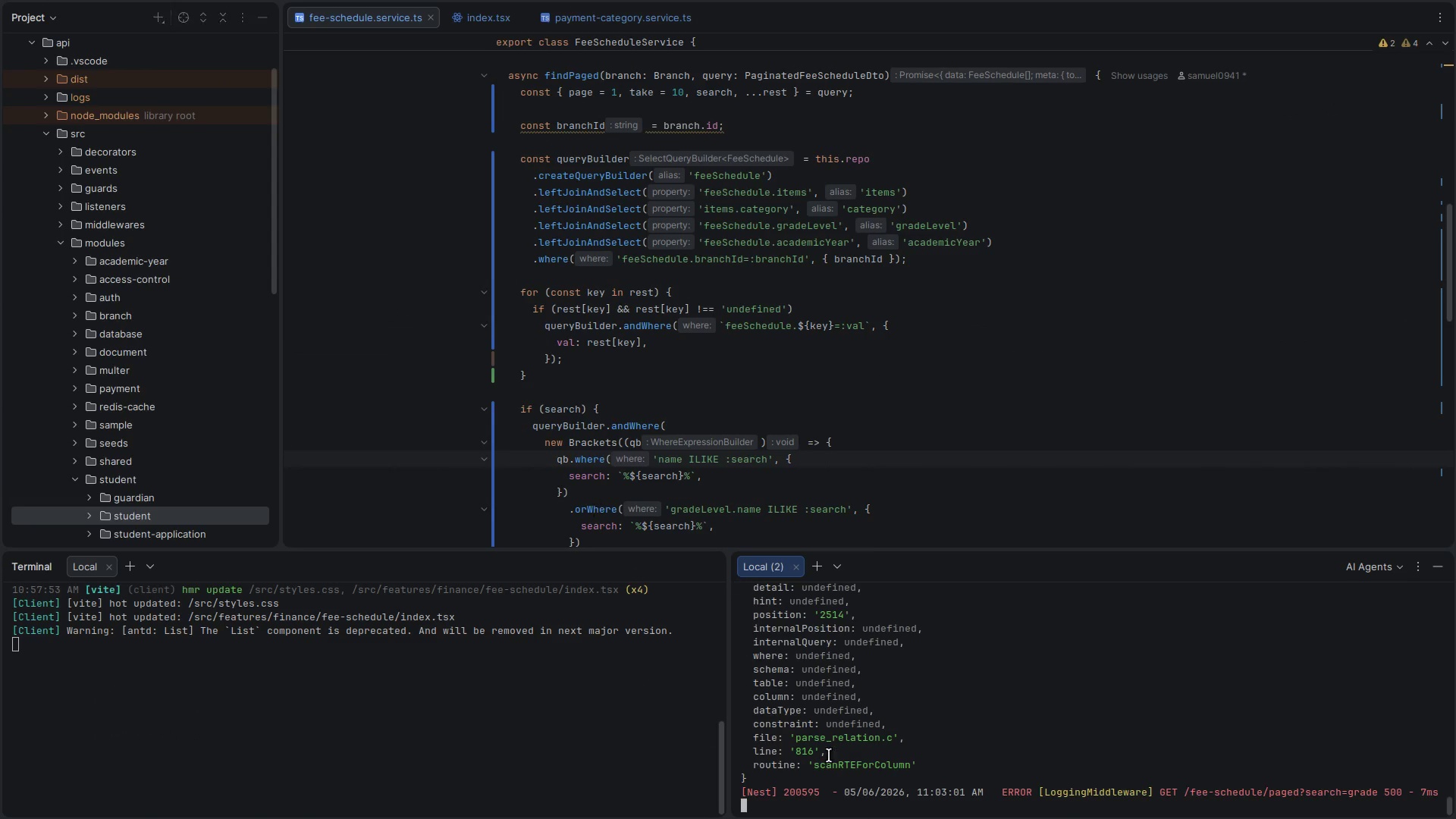 
scroll: coordinate [808, 722], scroll_direction: up, amount: 29.0
 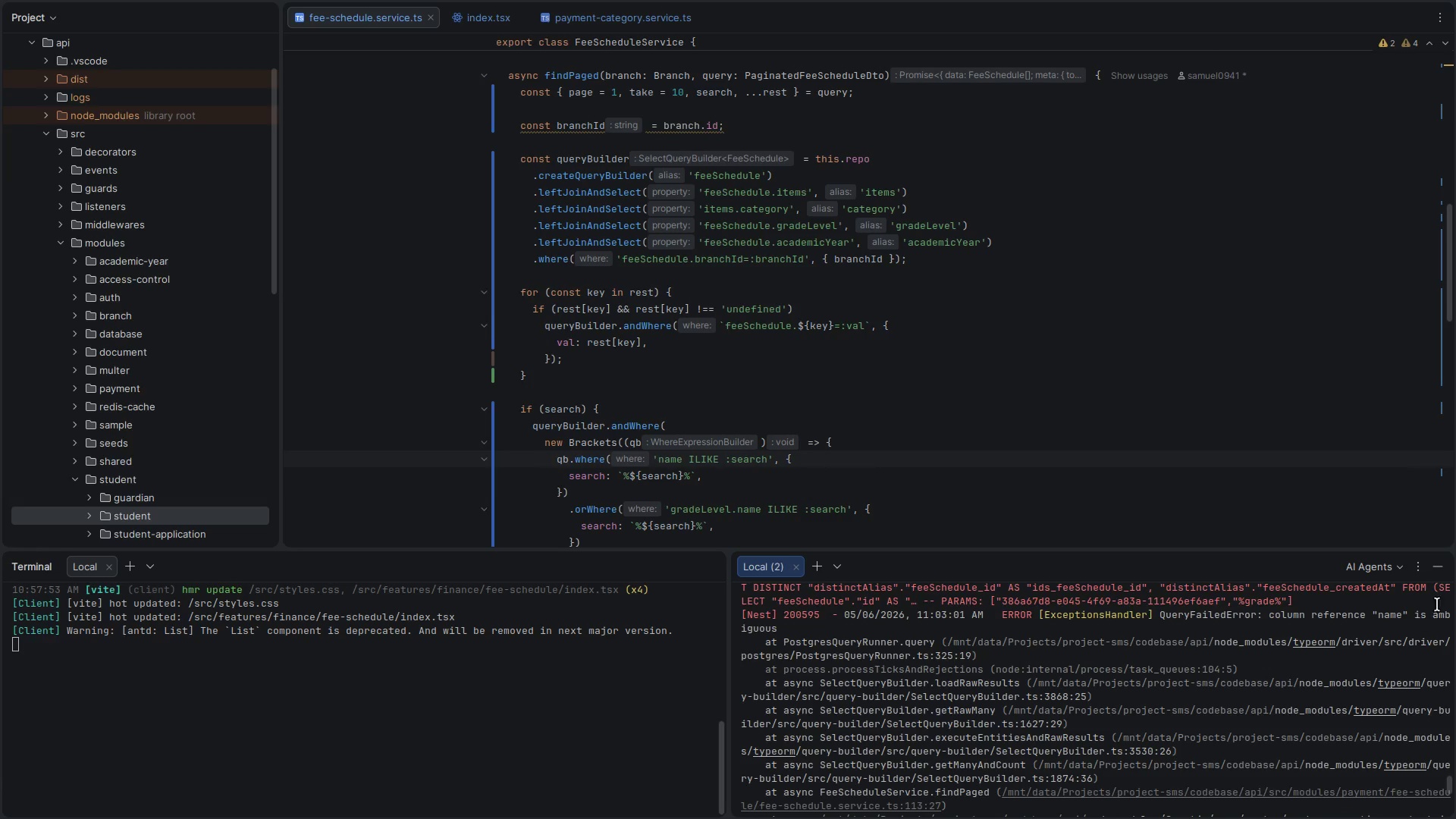 
left_click_drag(start_coordinate=[1408, 616], to_coordinate=[1260, 607])
 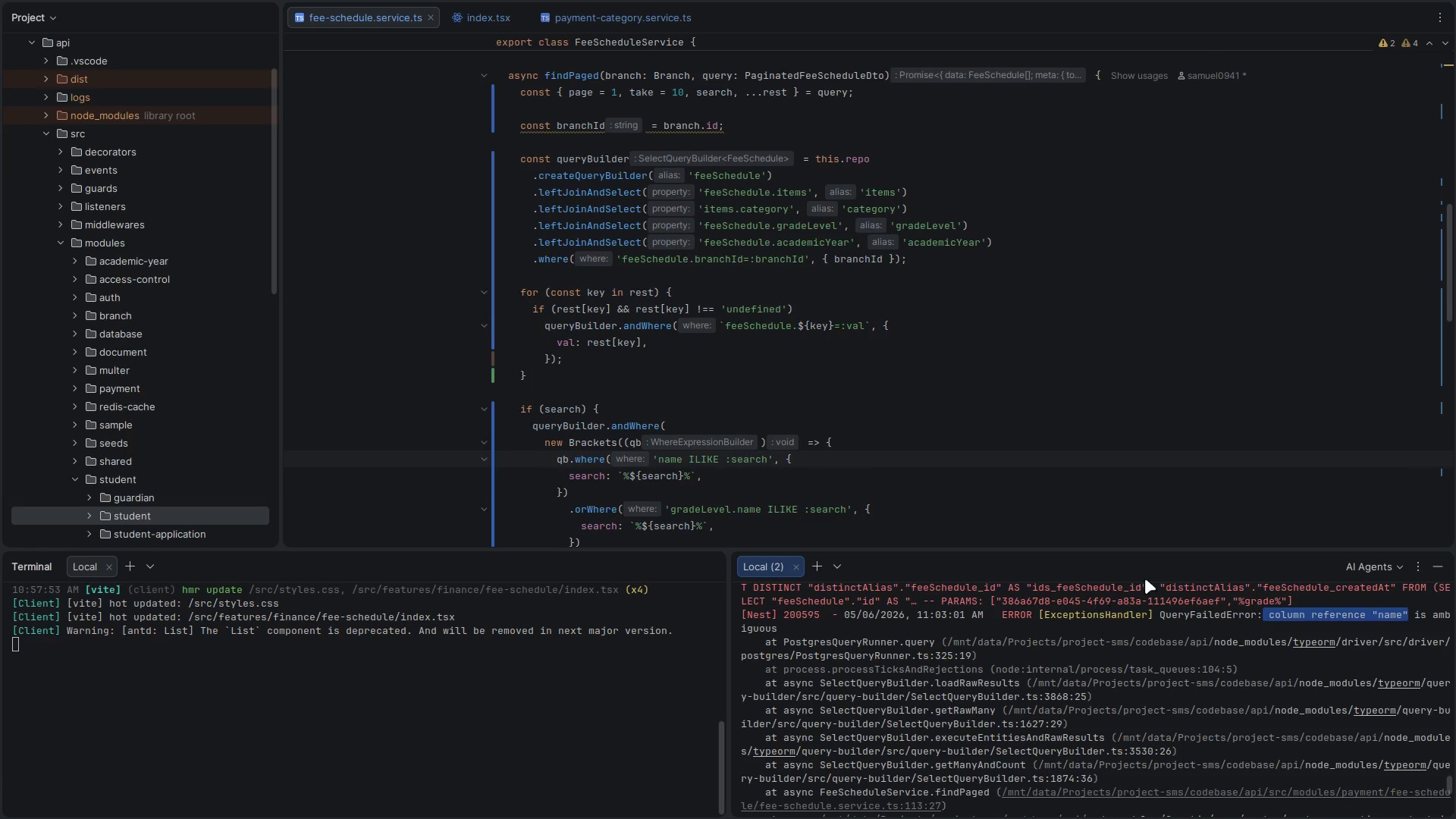 
left_click([780, 378])
 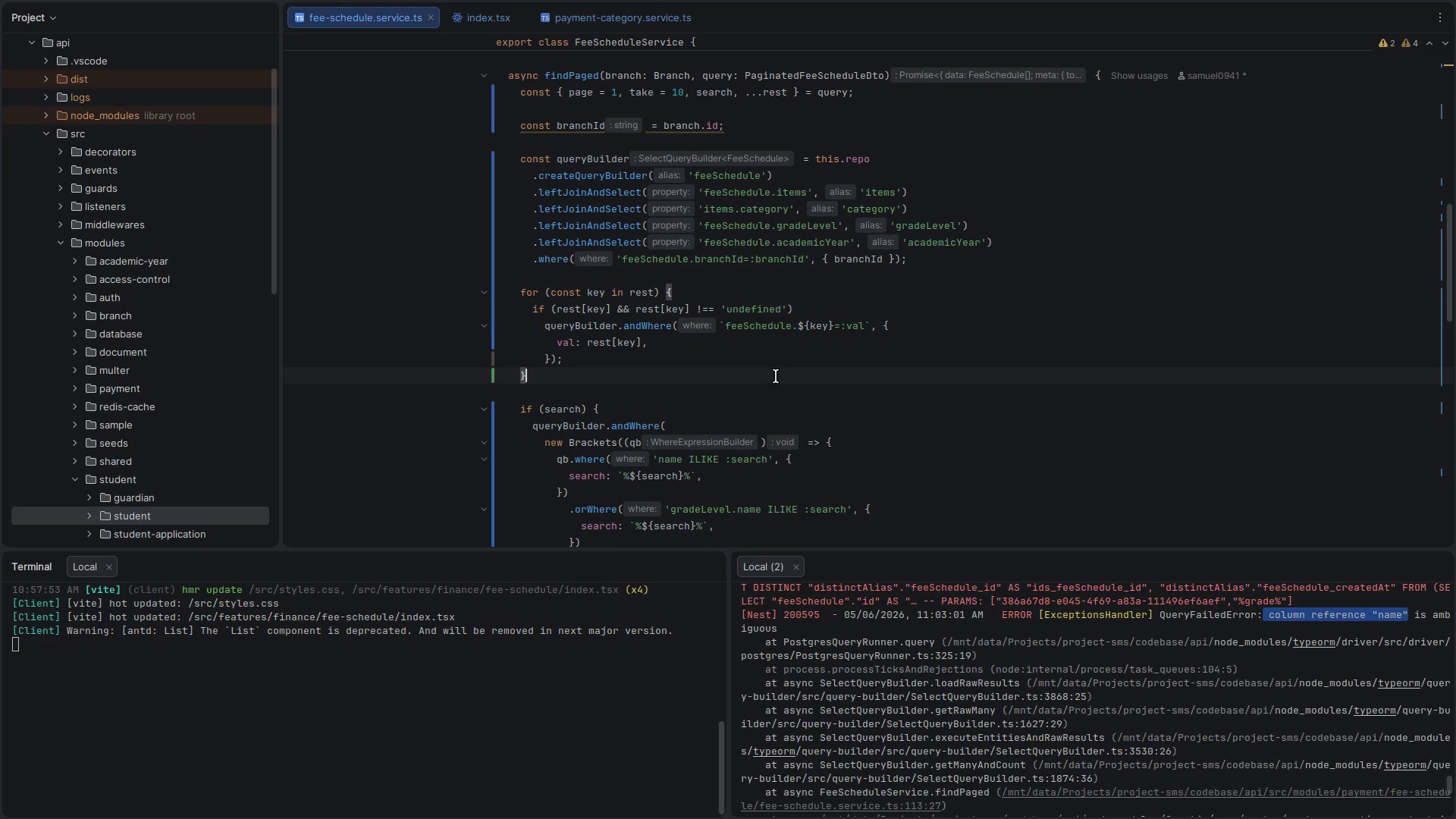 
key(Control+Z)
 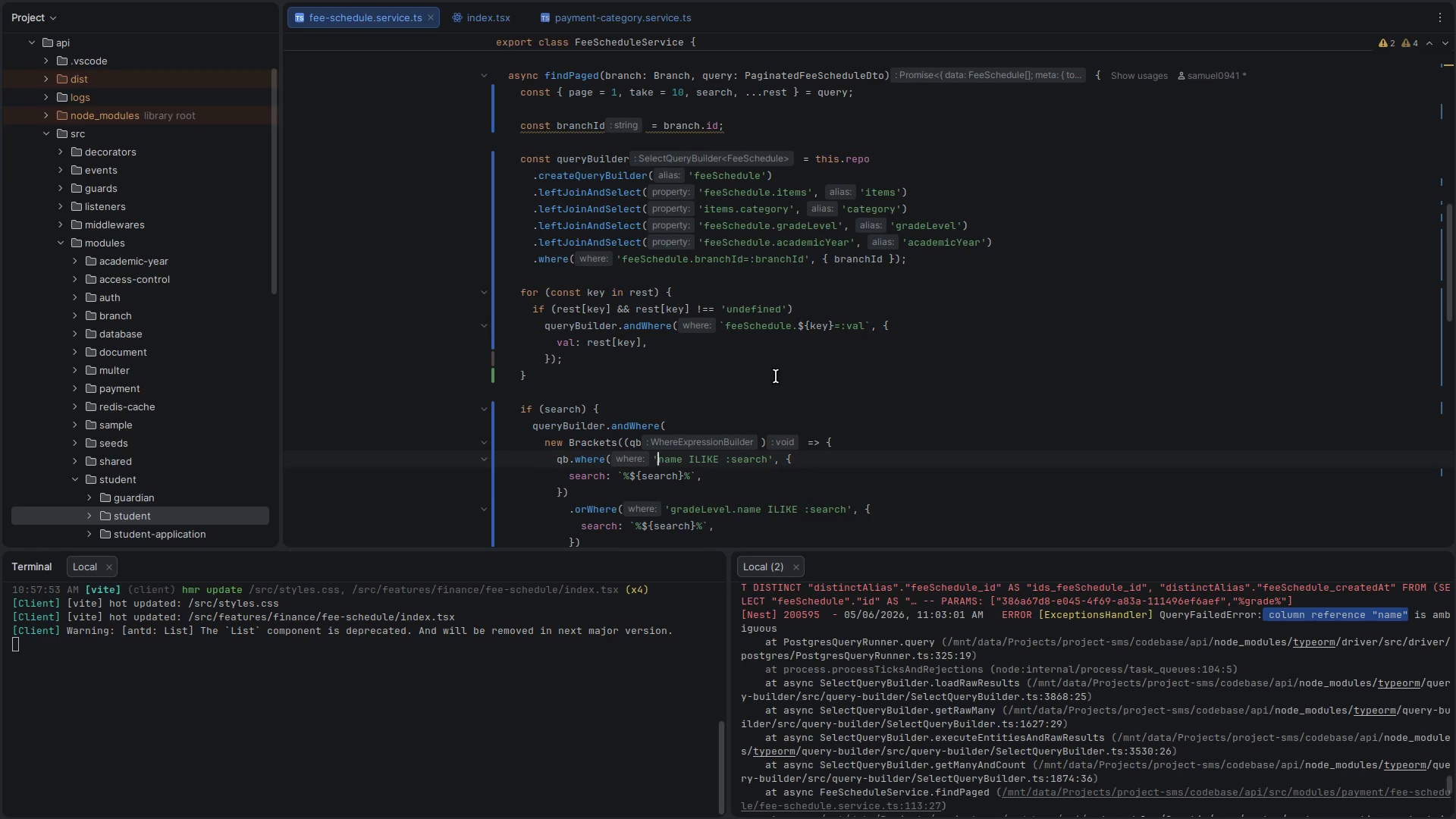 
key(Control+Z)
 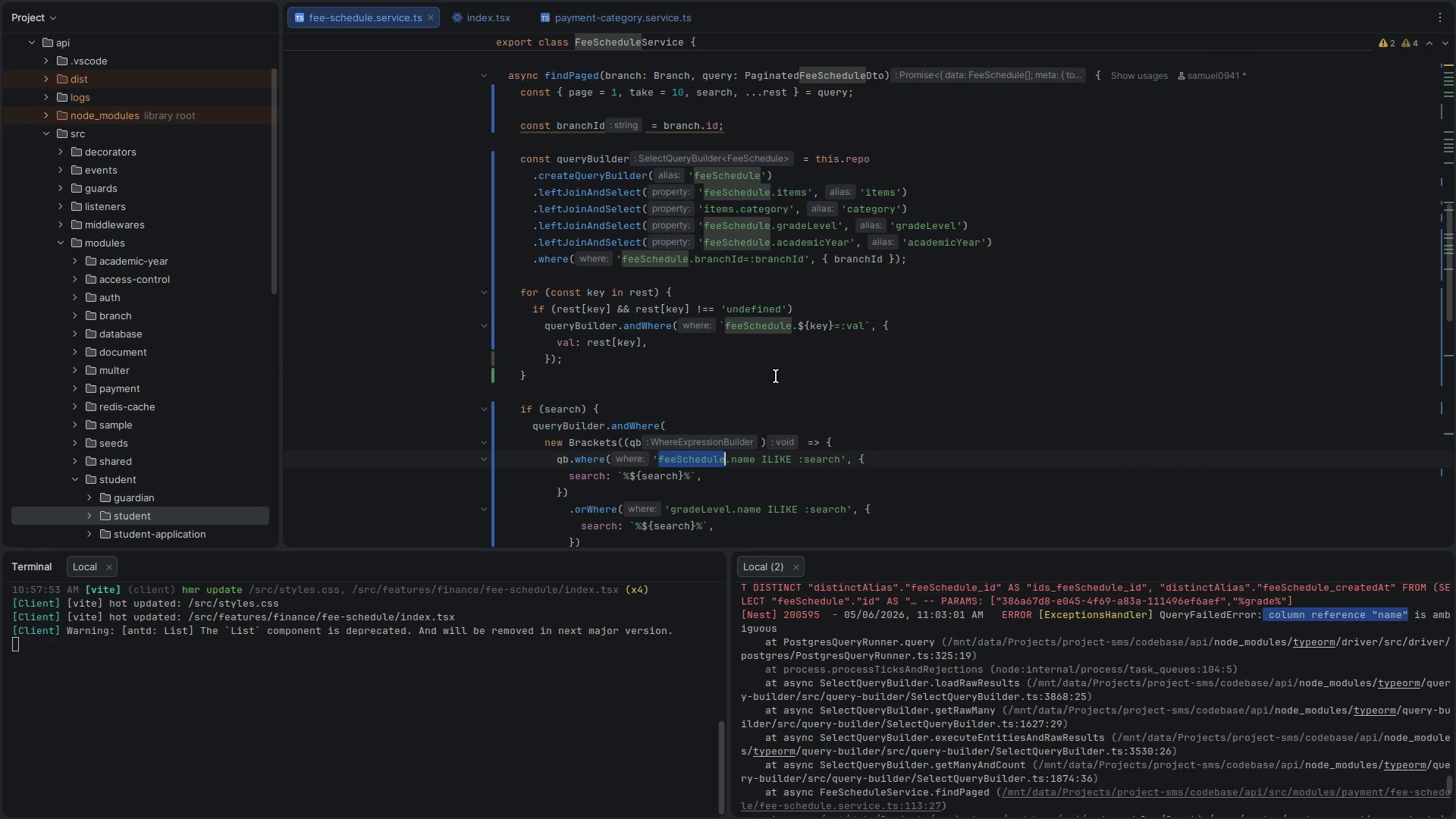 
key(Control+S)
 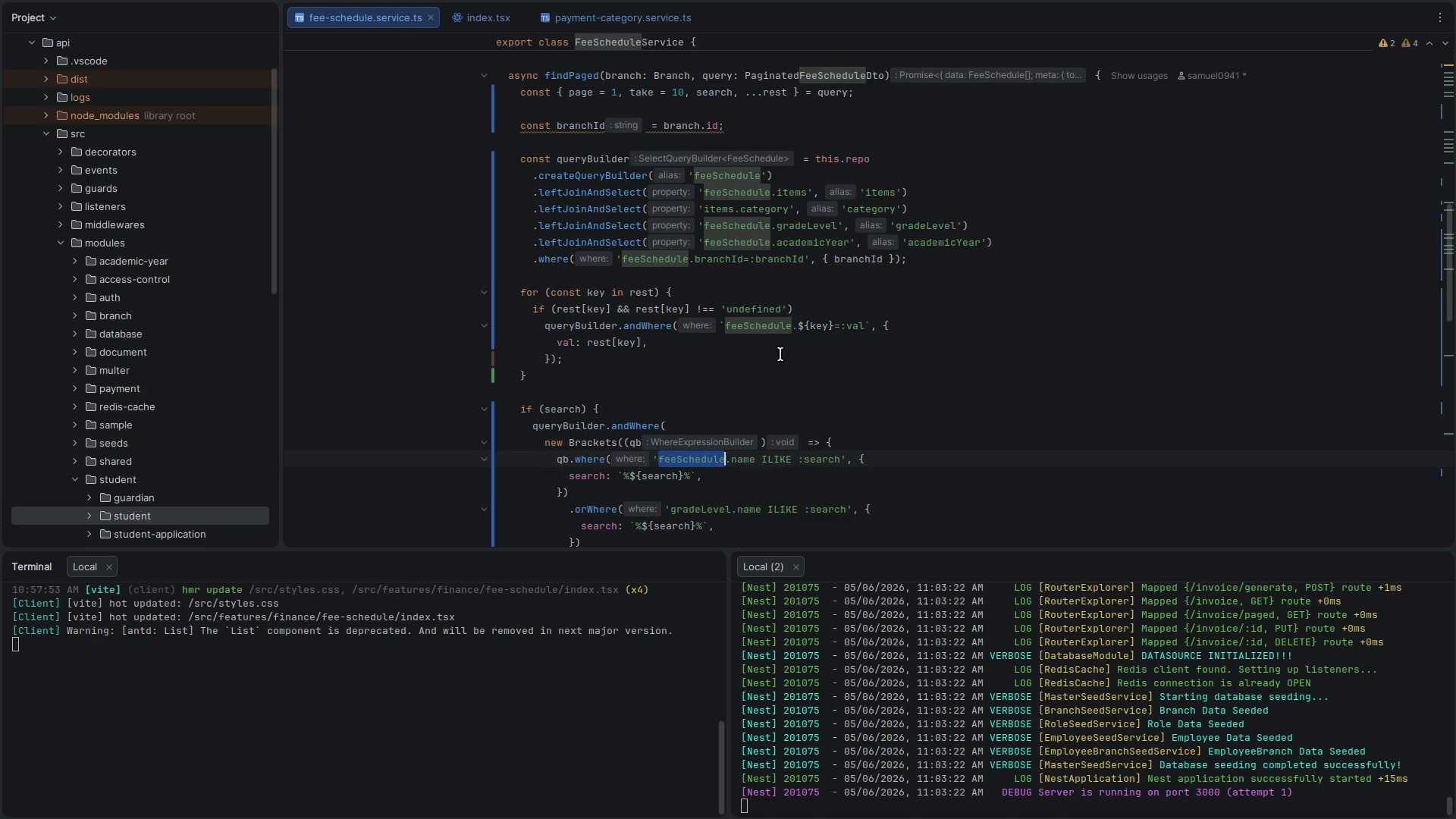 
scroll: coordinate [778, 354], scroll_direction: down, amount: 2.0
 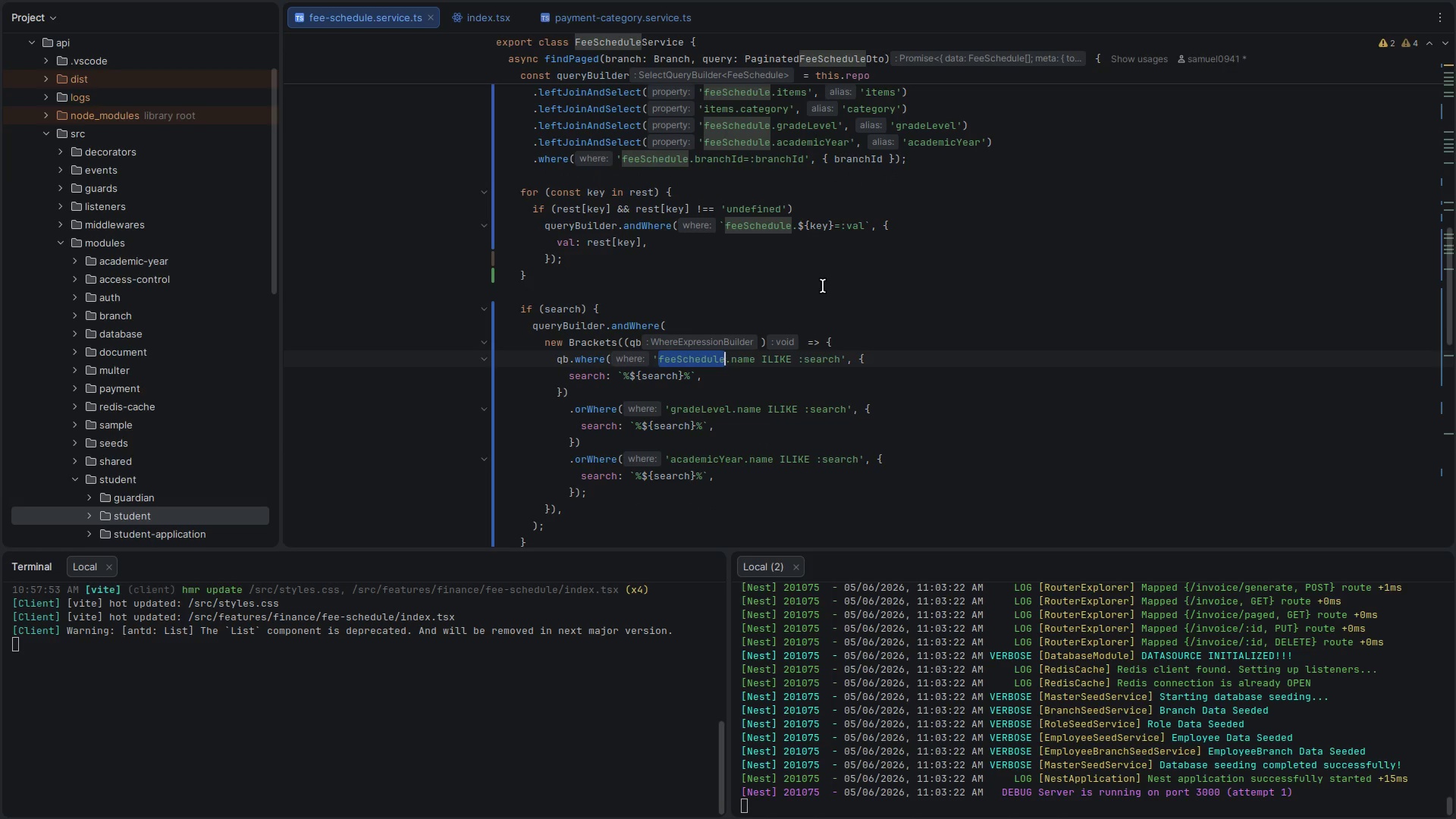 
left_click([863, 278])